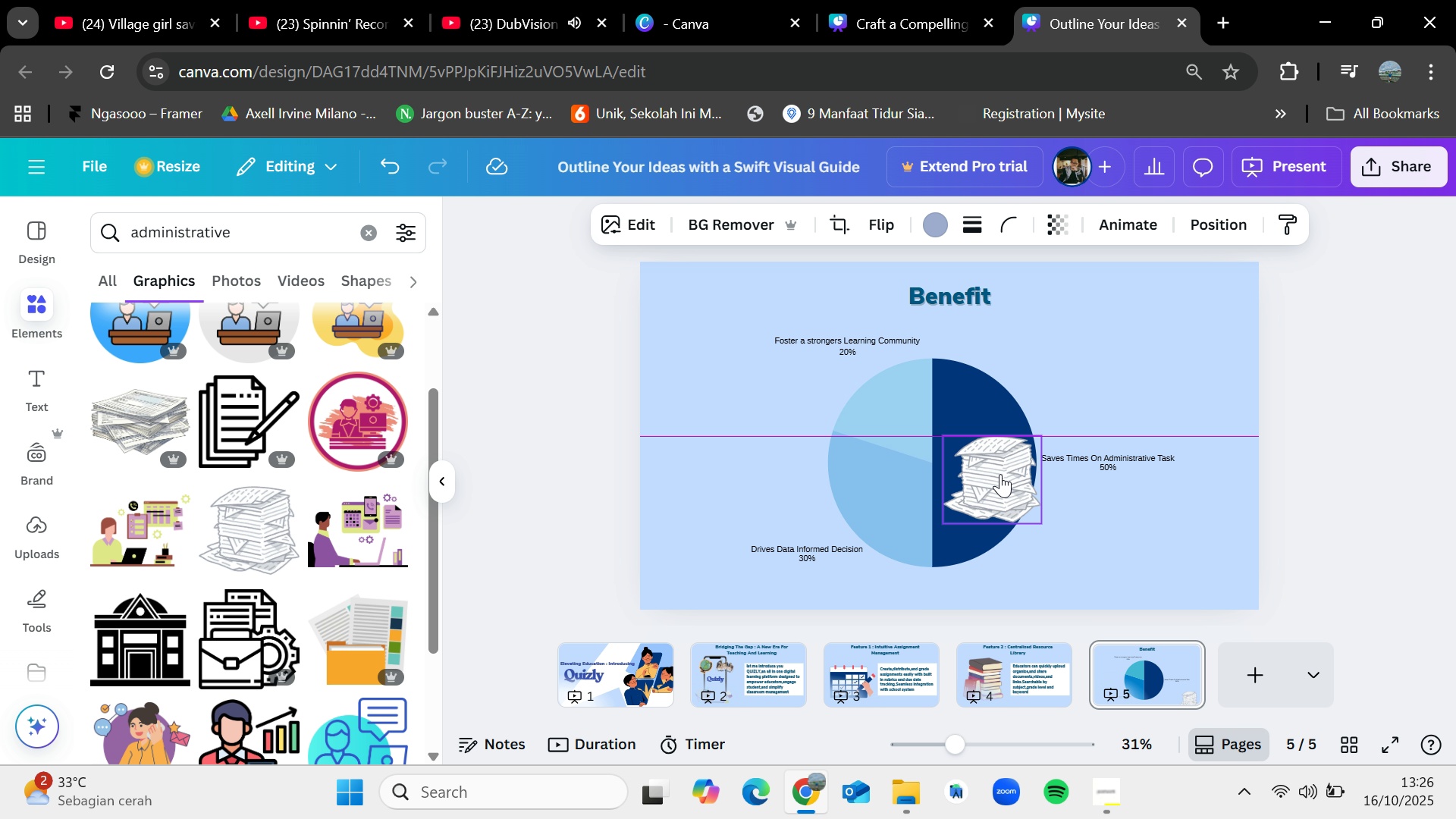 
wait(16.19)
 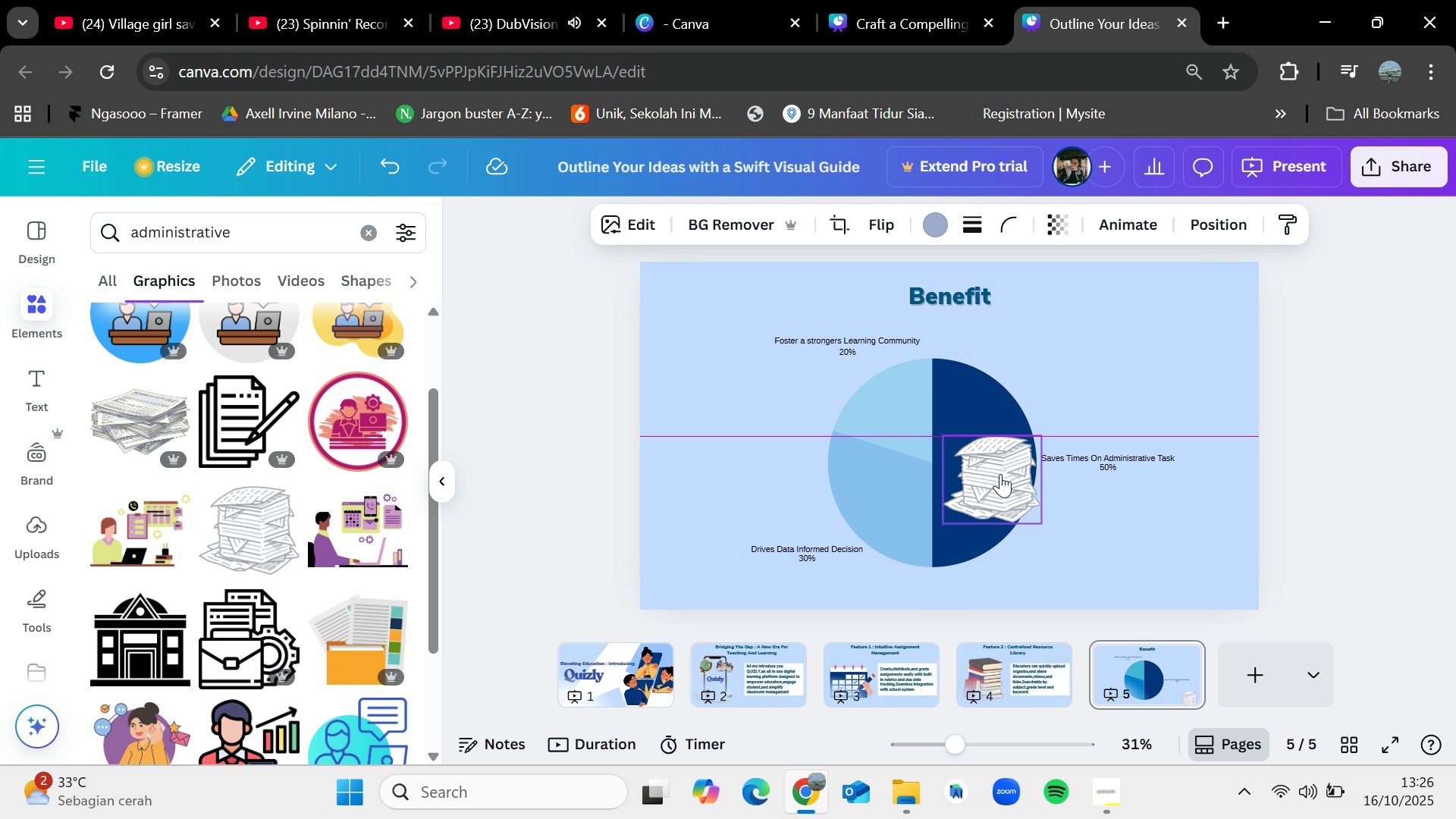 
left_click([1113, 535])
 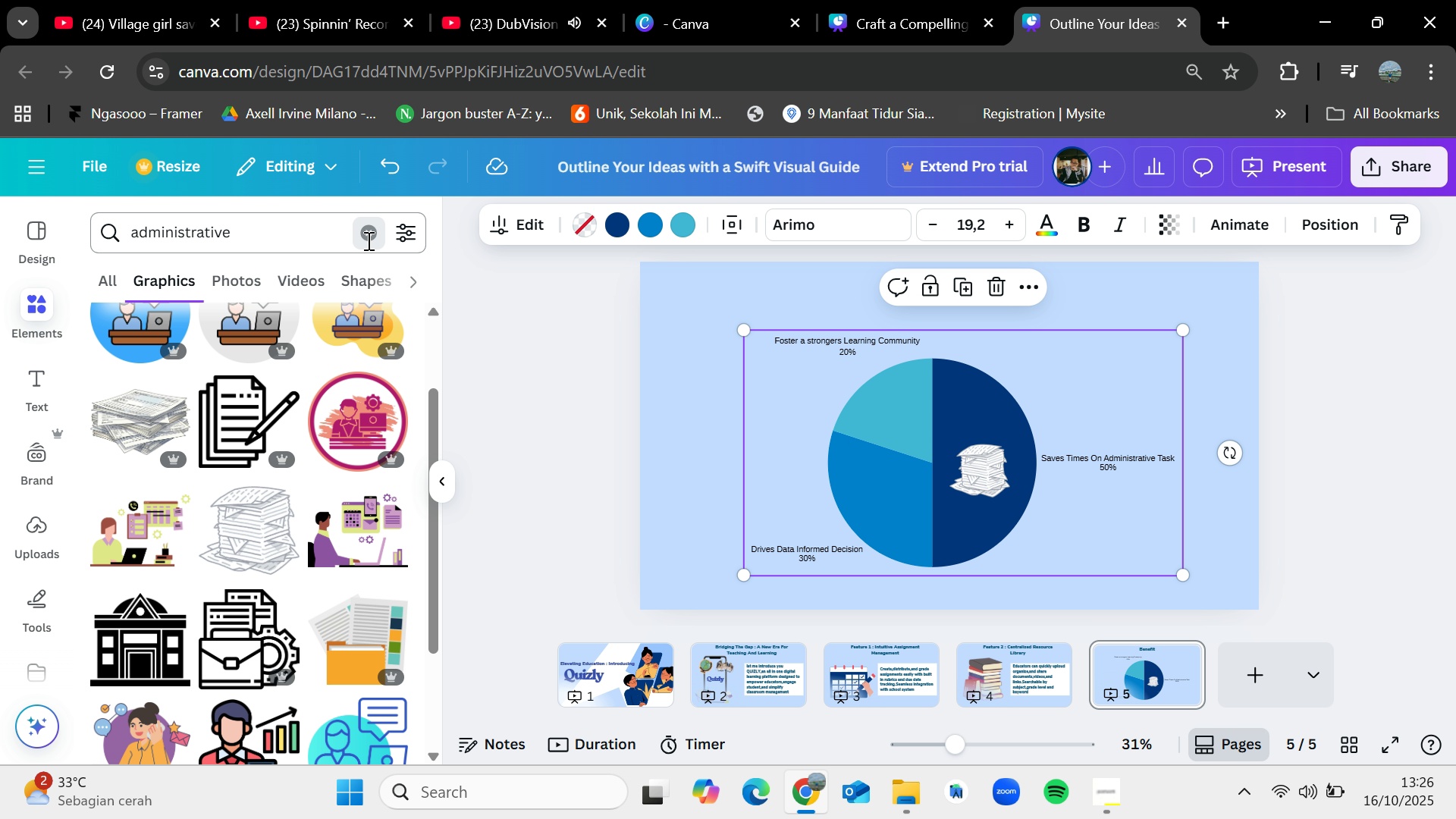 
type(data)
 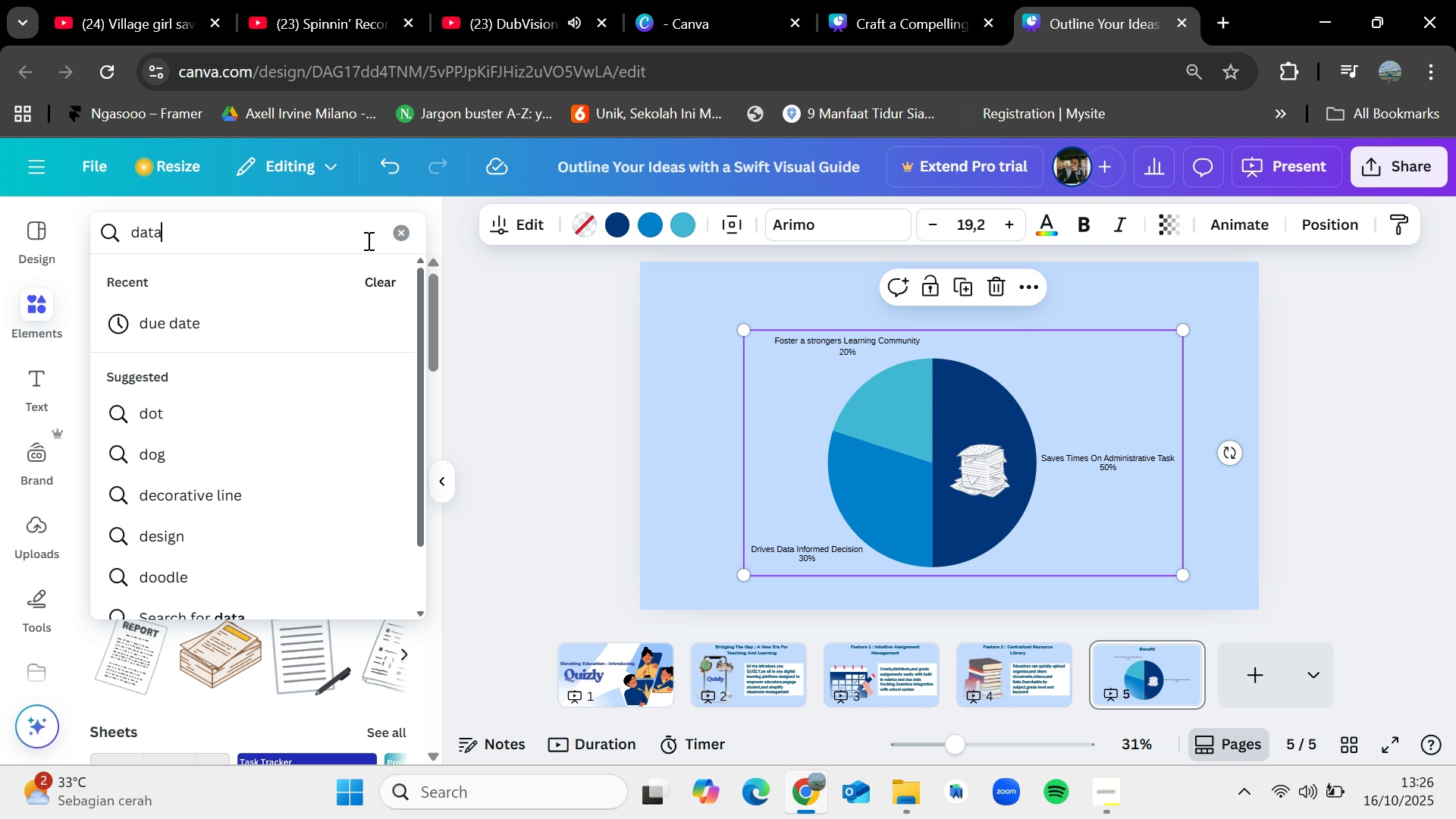 
key(Enter)
 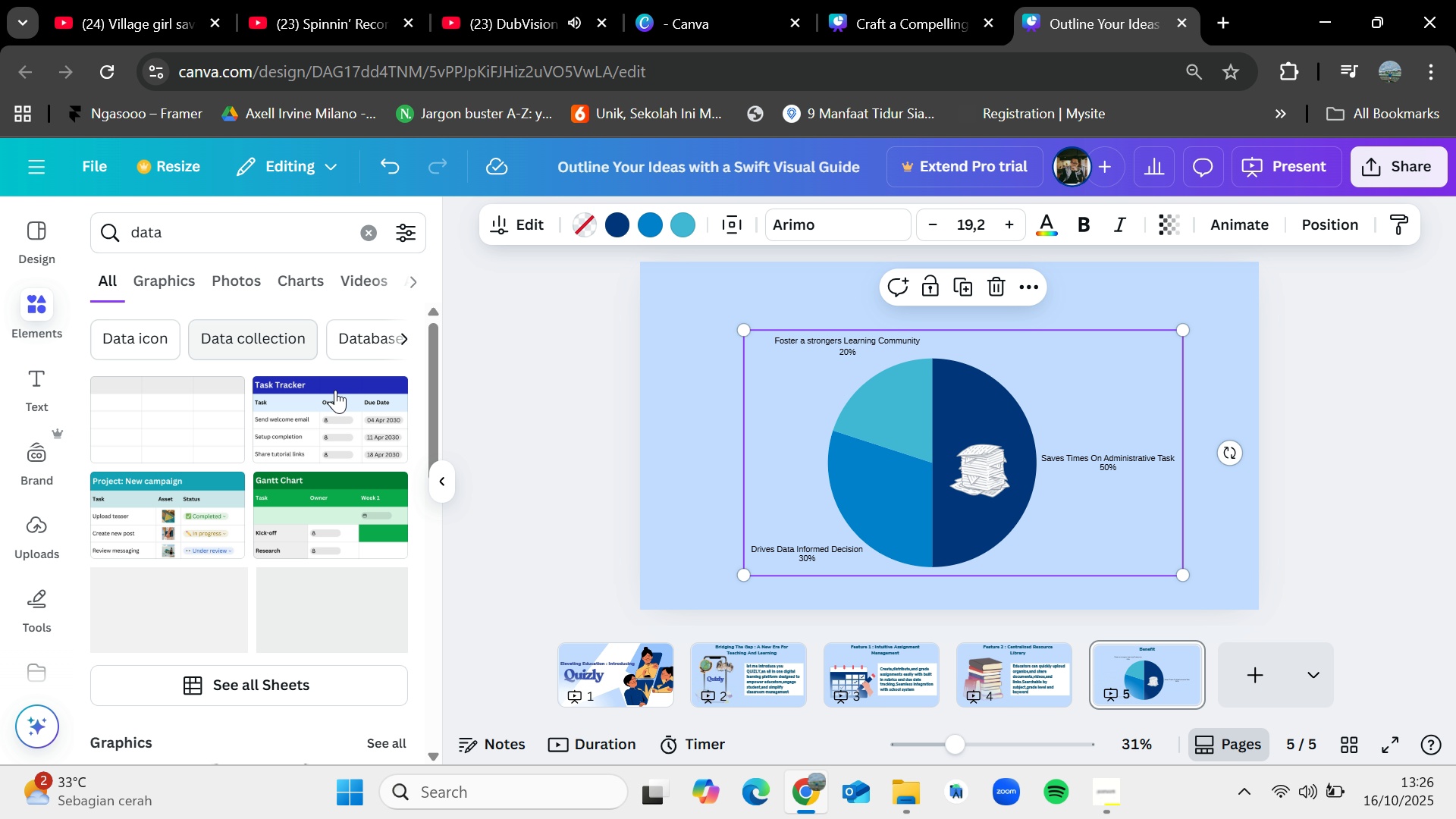 
scroll: coordinate [329, 513], scroll_direction: down, amount: 2.0
 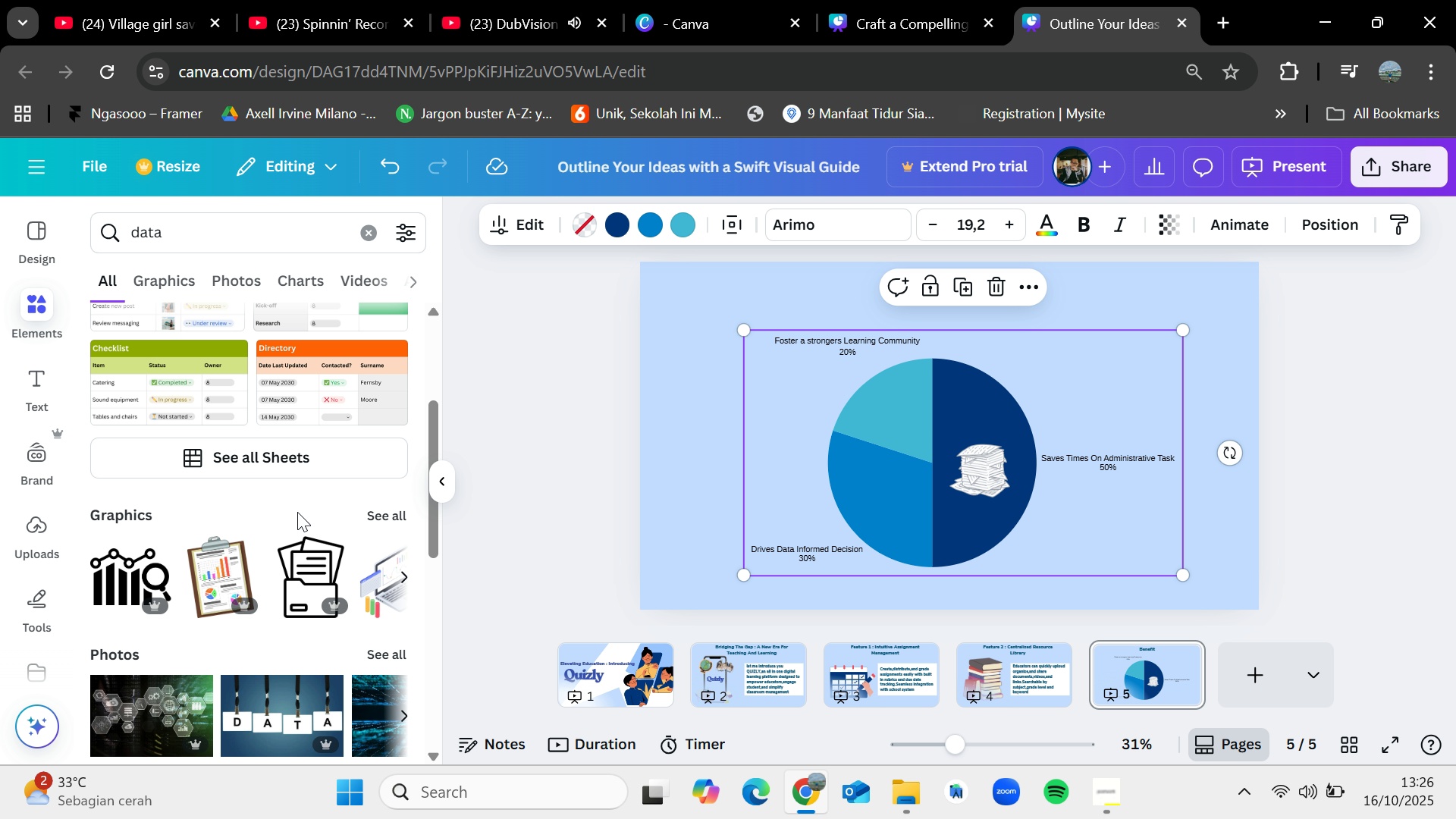 
scroll: coordinate [298, 512], scroll_direction: up, amount: 1.0
 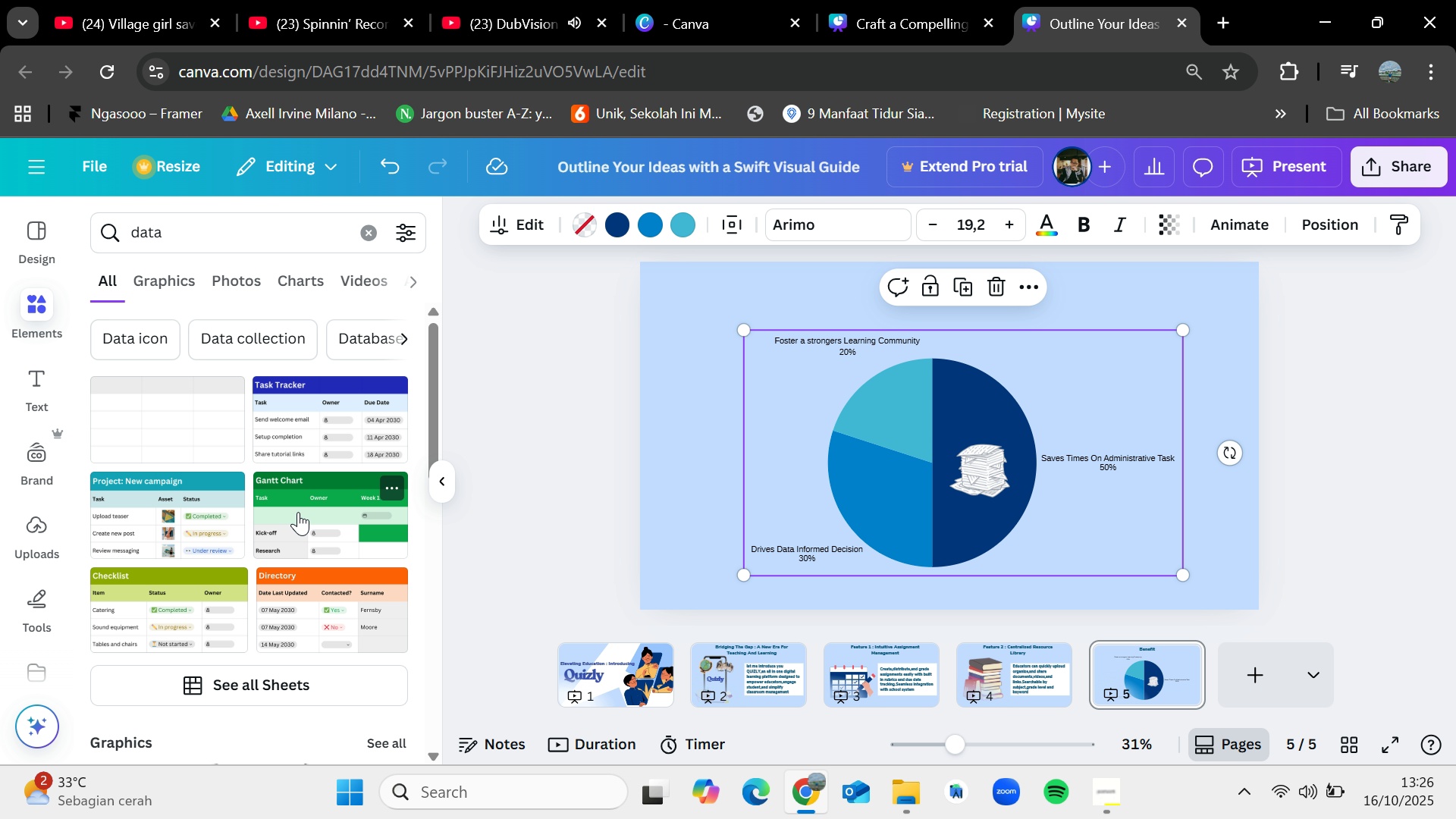 
scroll: coordinate [298, 512], scroll_direction: down, amount: 1.0
 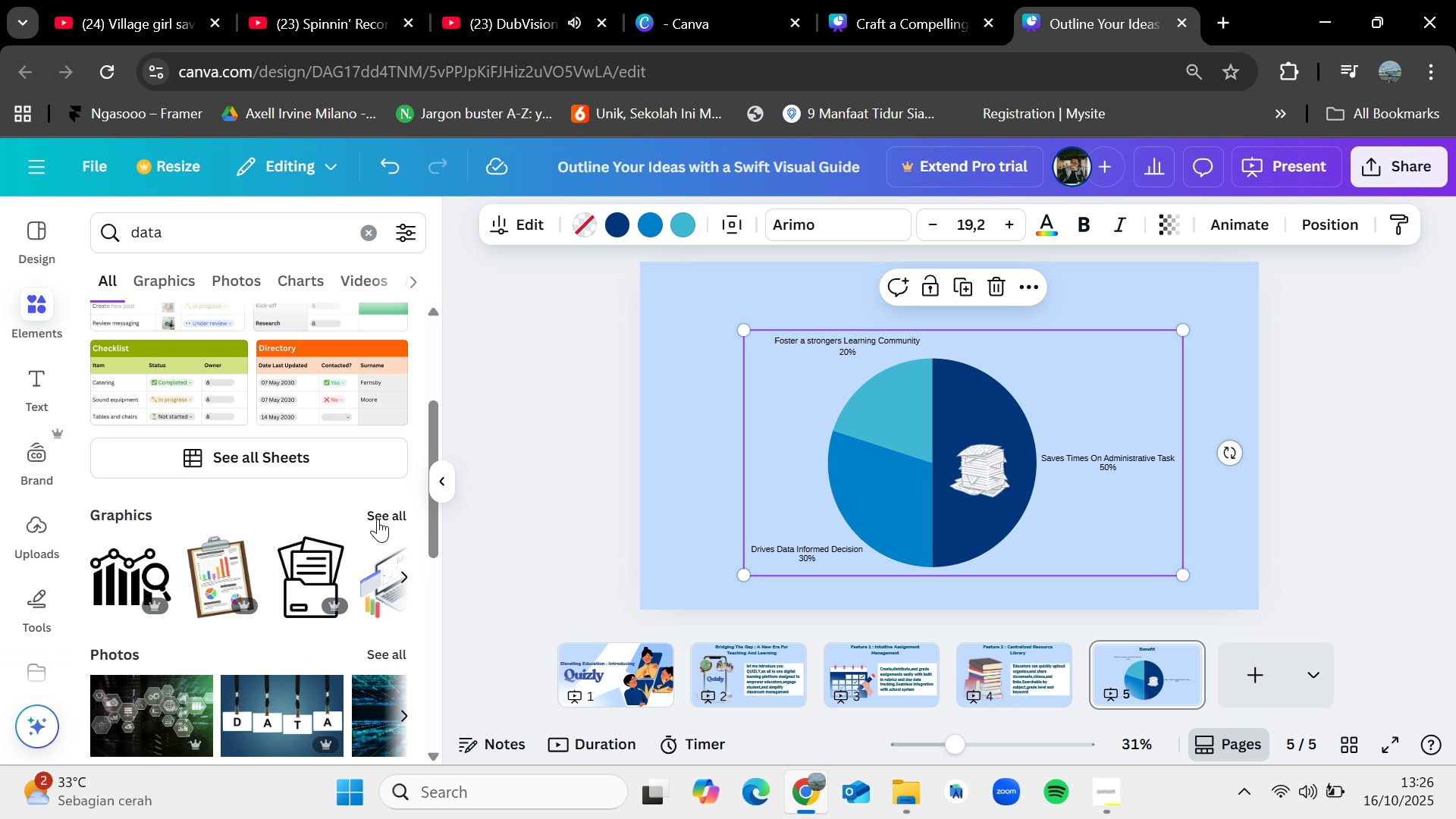 
left_click([380, 516])
 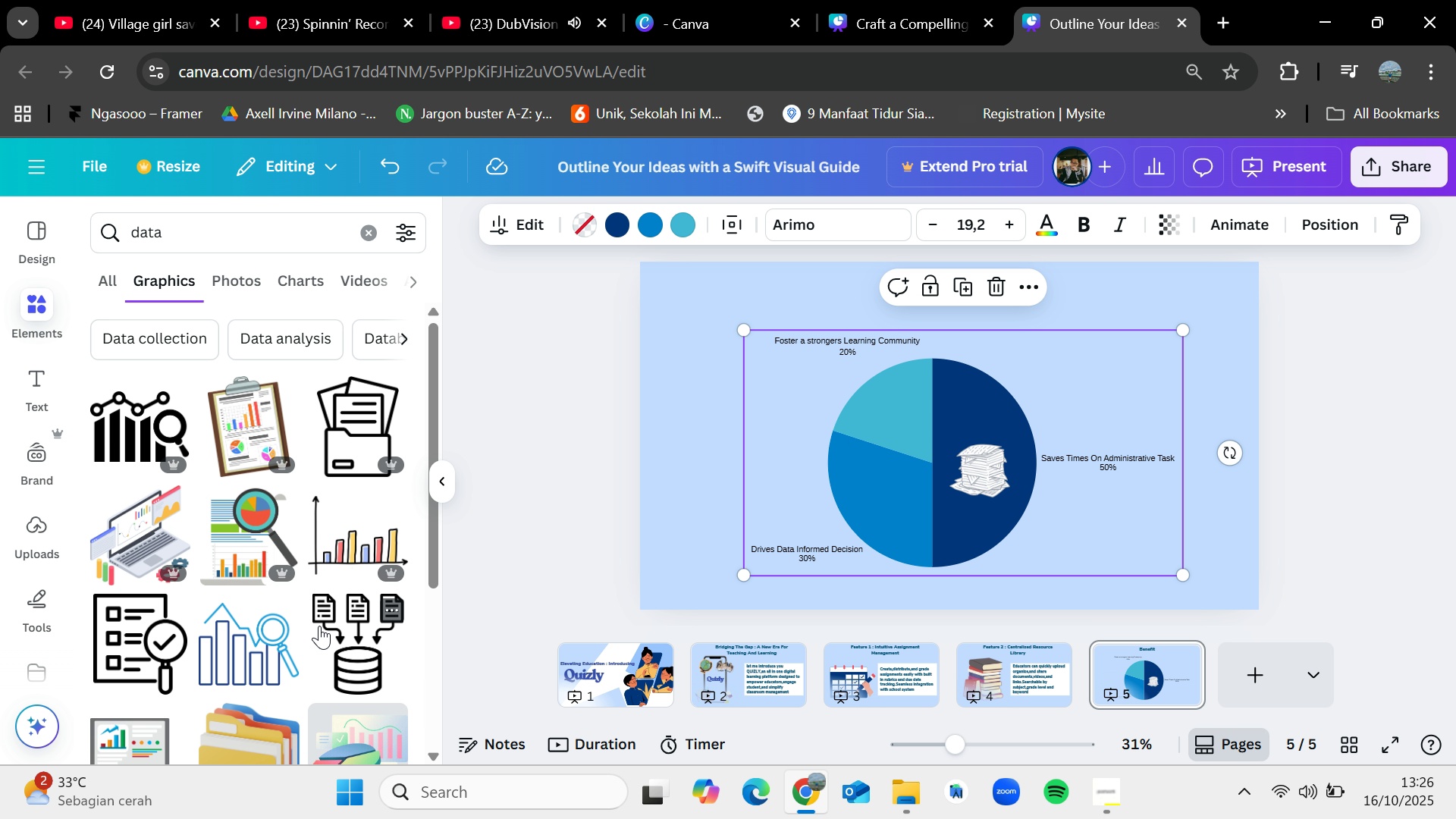 
scroll: coordinate [319, 626], scroll_direction: down, amount: 1.0
 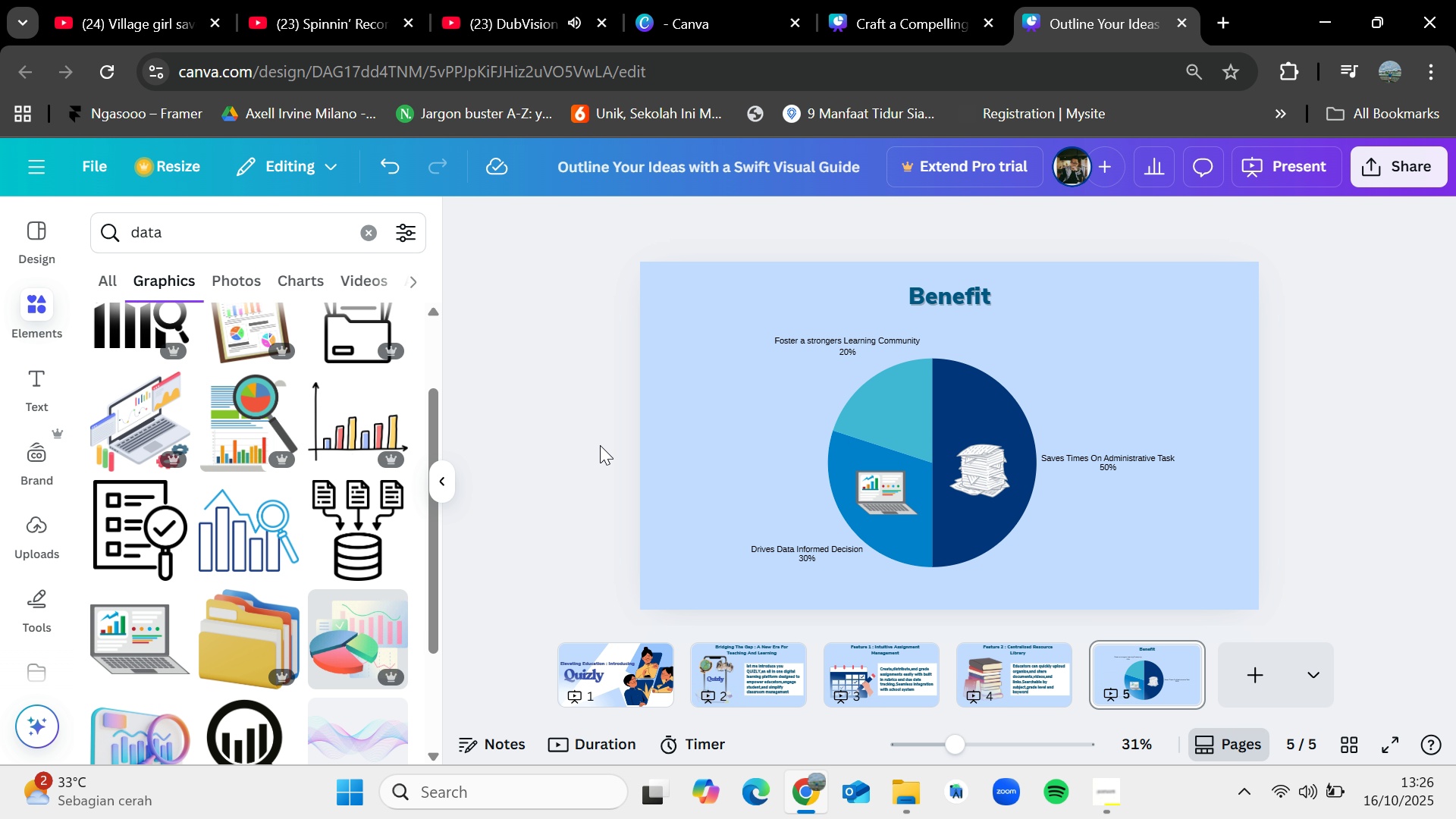 
wait(16.9)
 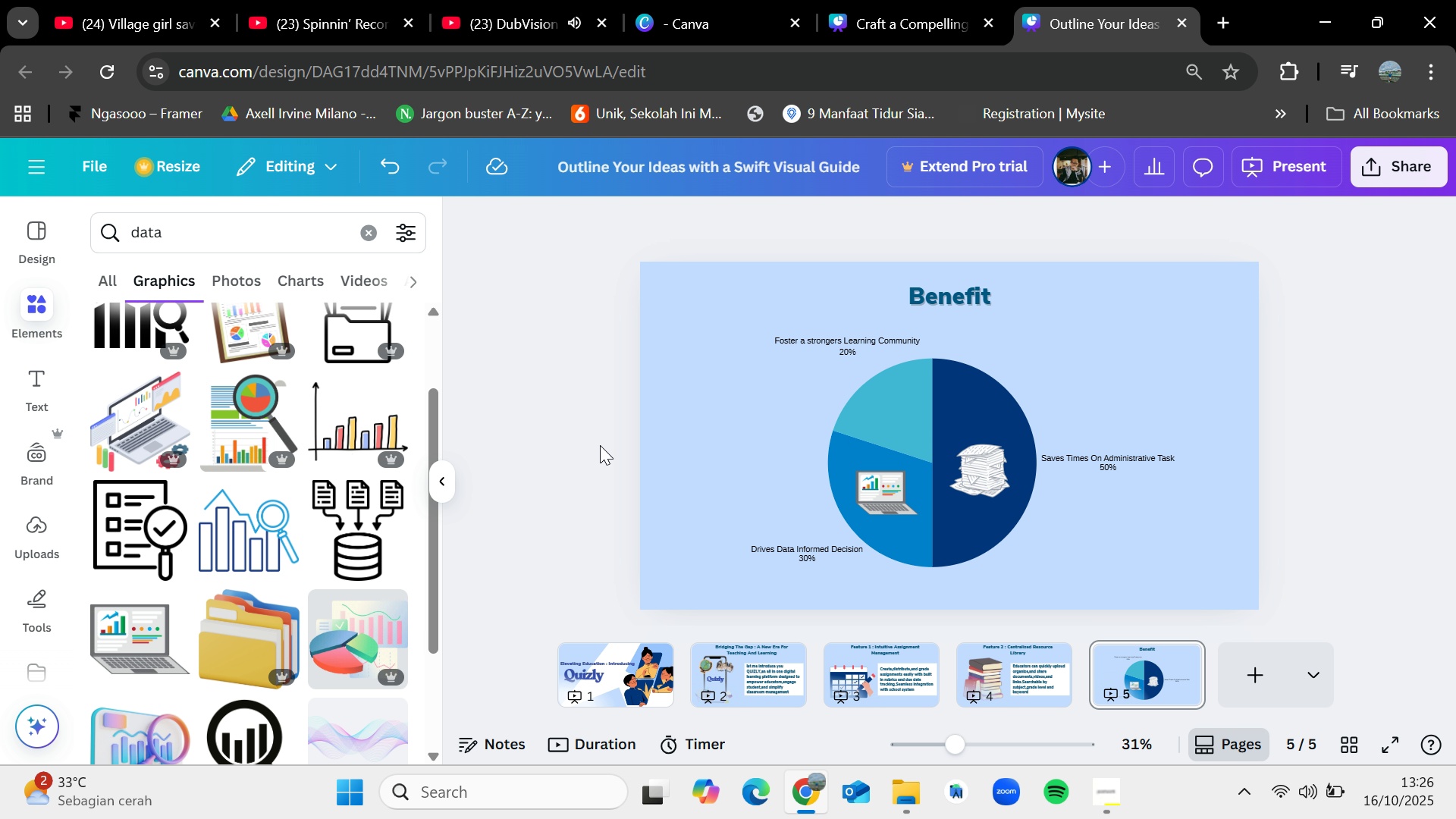 
type(community)
 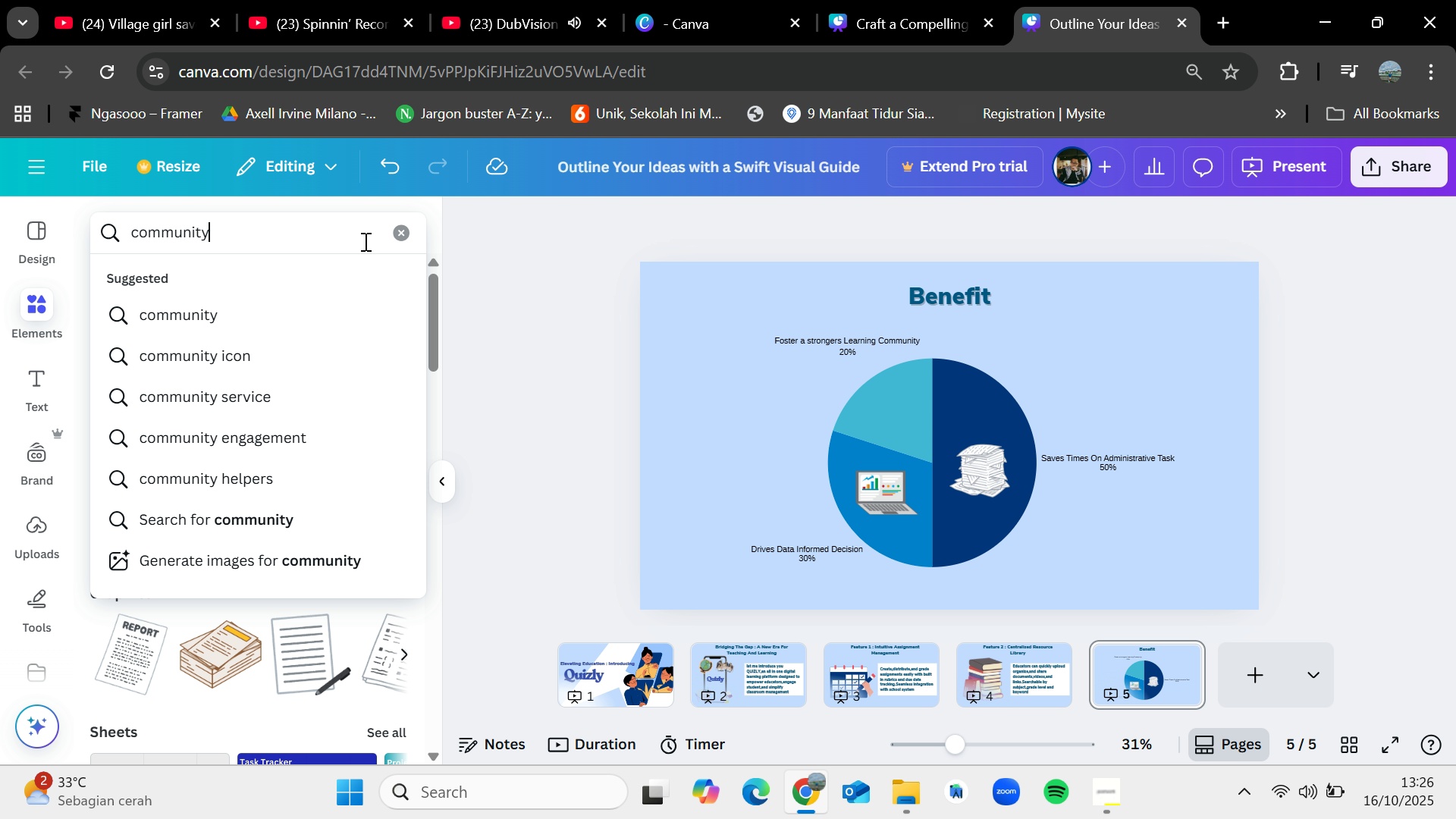 
key(Enter)
 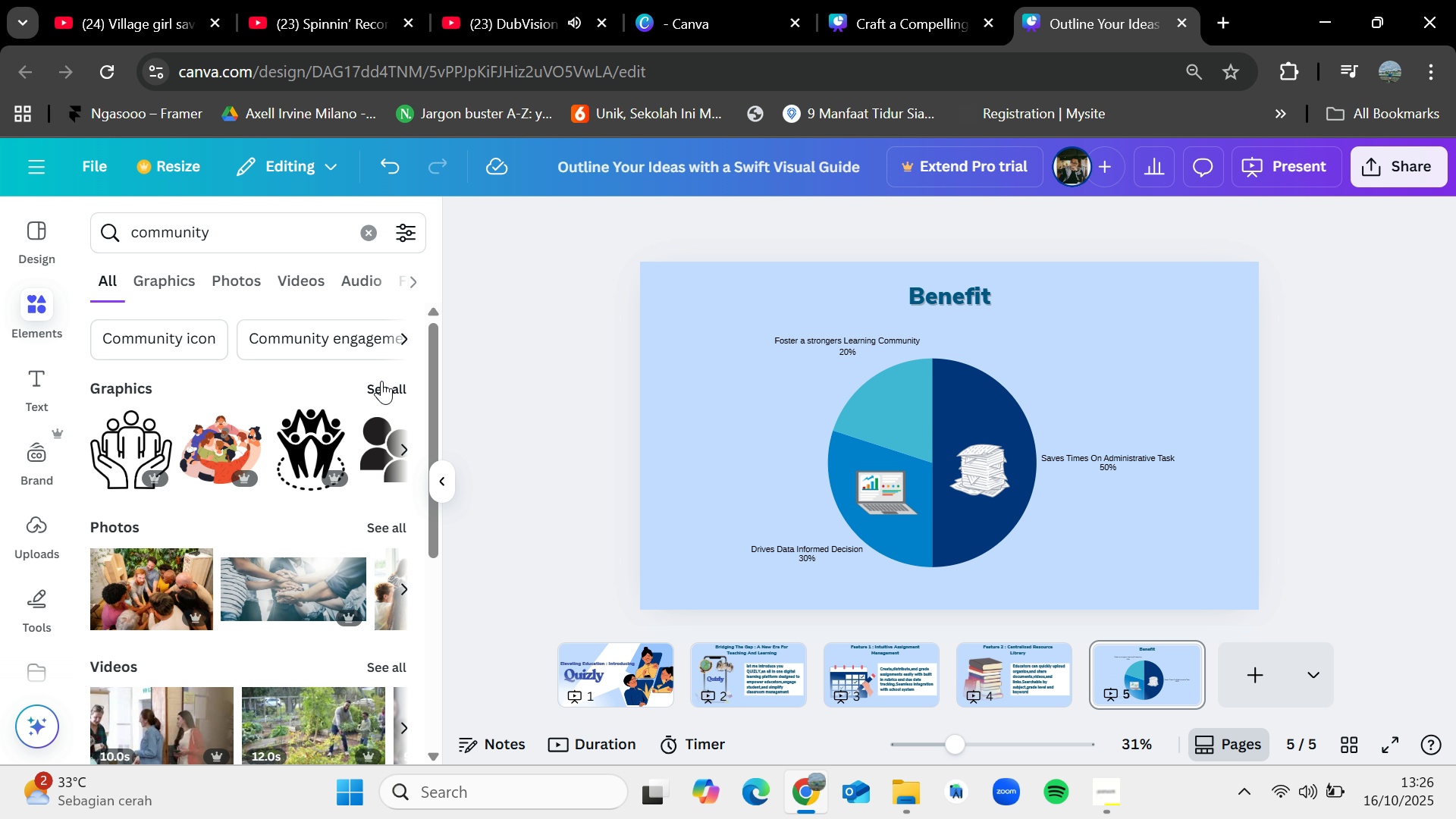 
mouse_move([278, 563])
 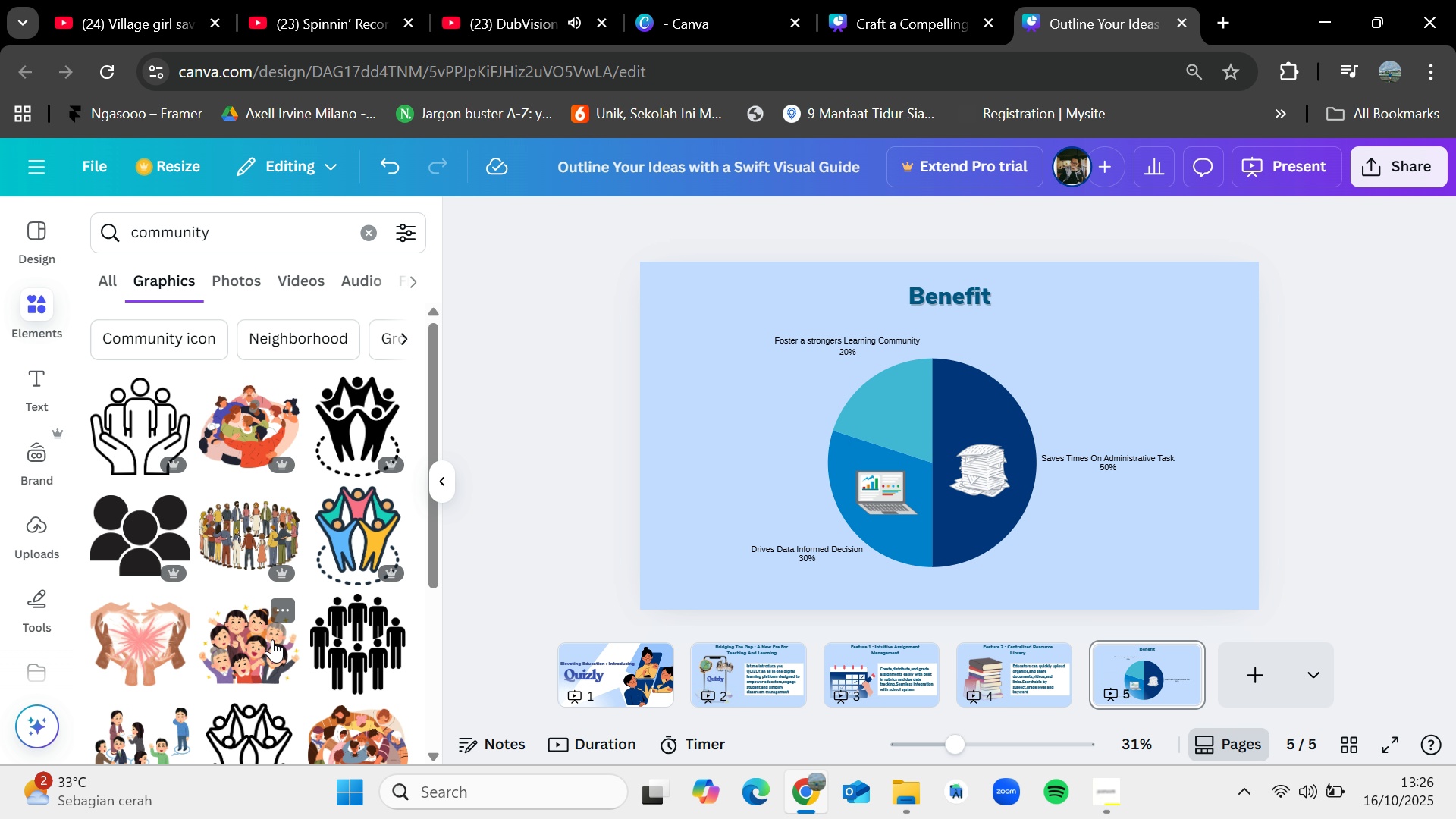 
scroll: coordinate [272, 639], scroll_direction: down, amount: 1.0
 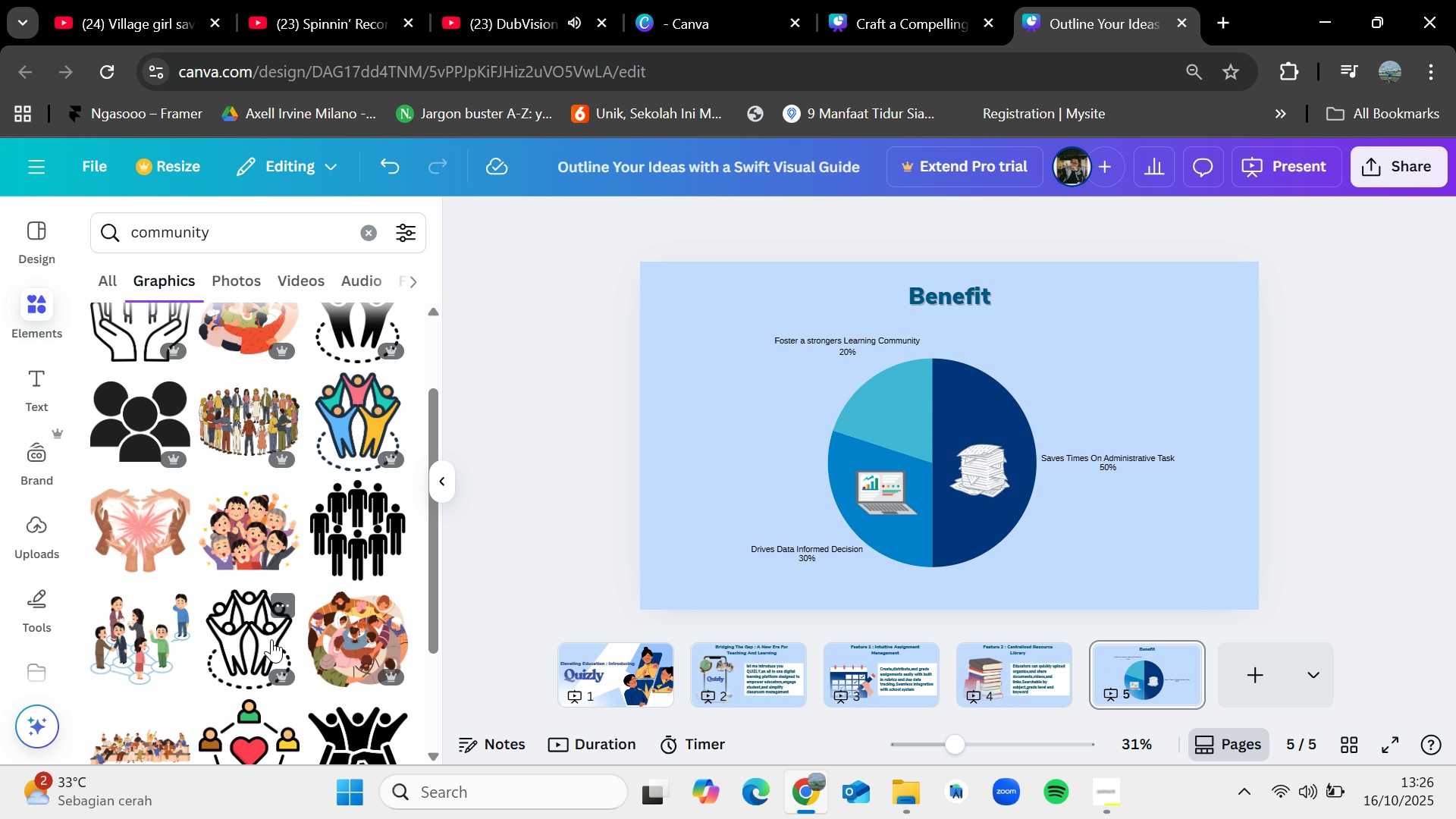 
mouse_move([171, 631])
 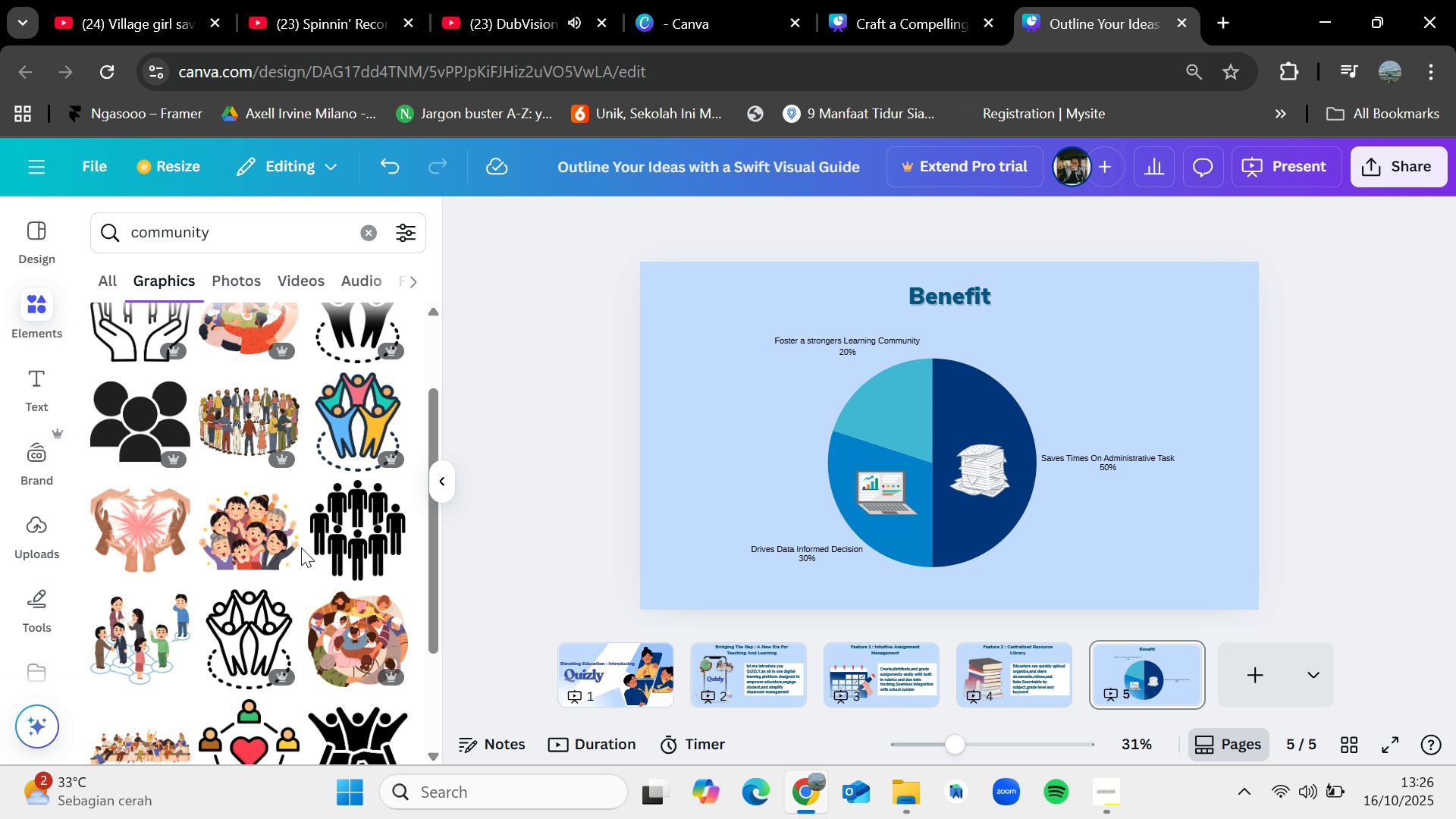 
mouse_move([283, 529])
 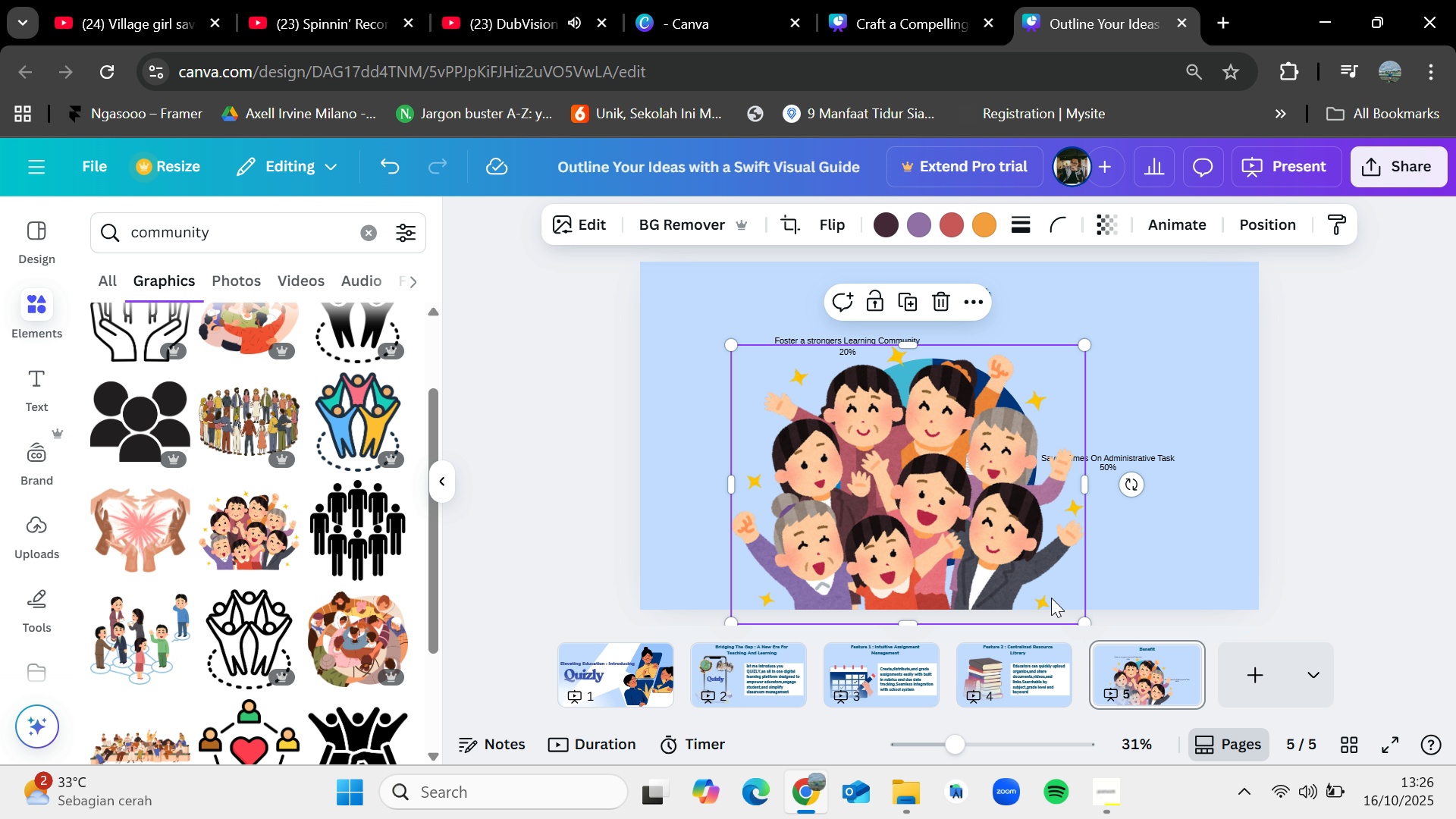 
key(Delete)
 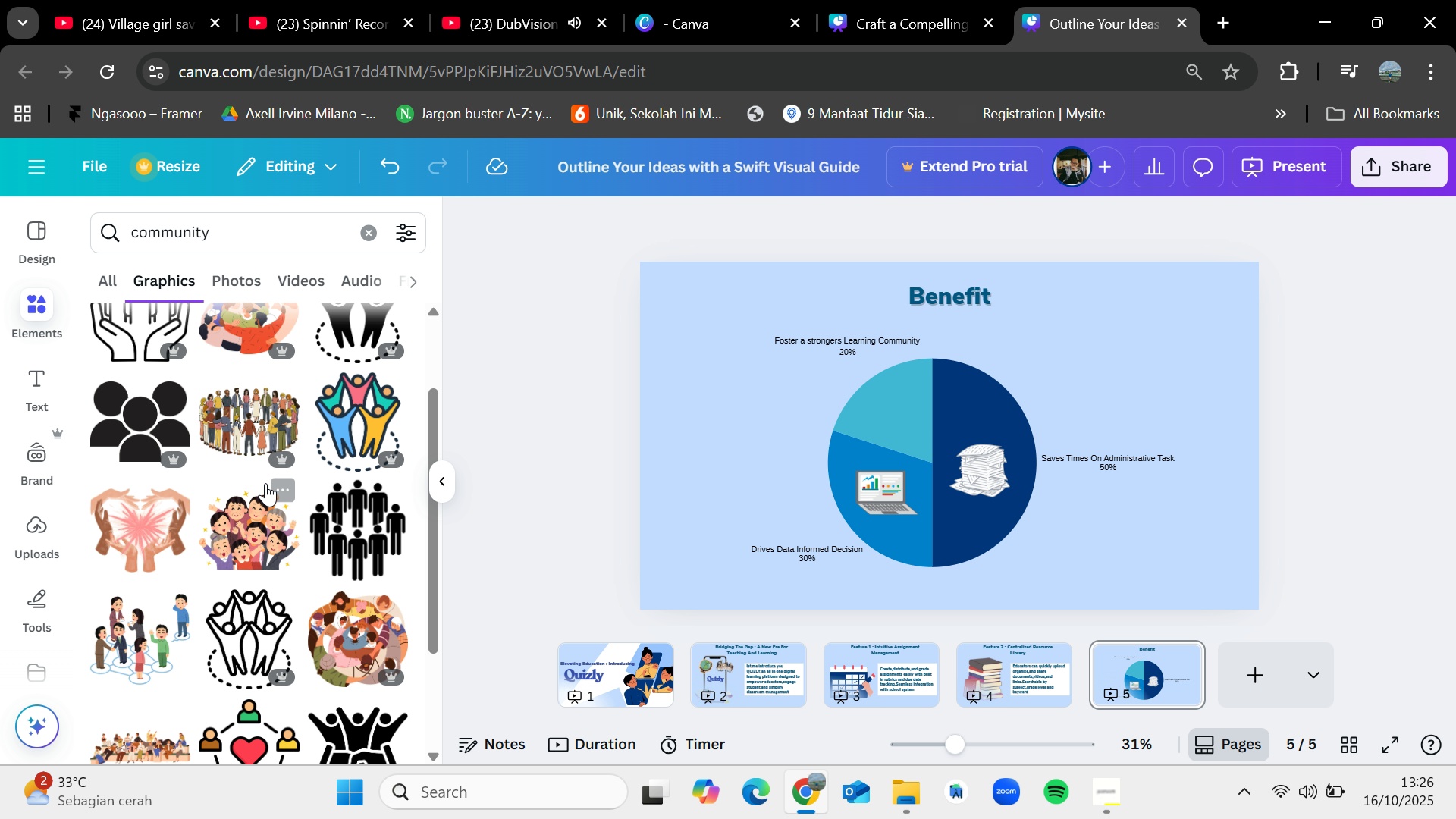 
scroll: coordinate [296, 513], scroll_direction: down, amount: 1.0
 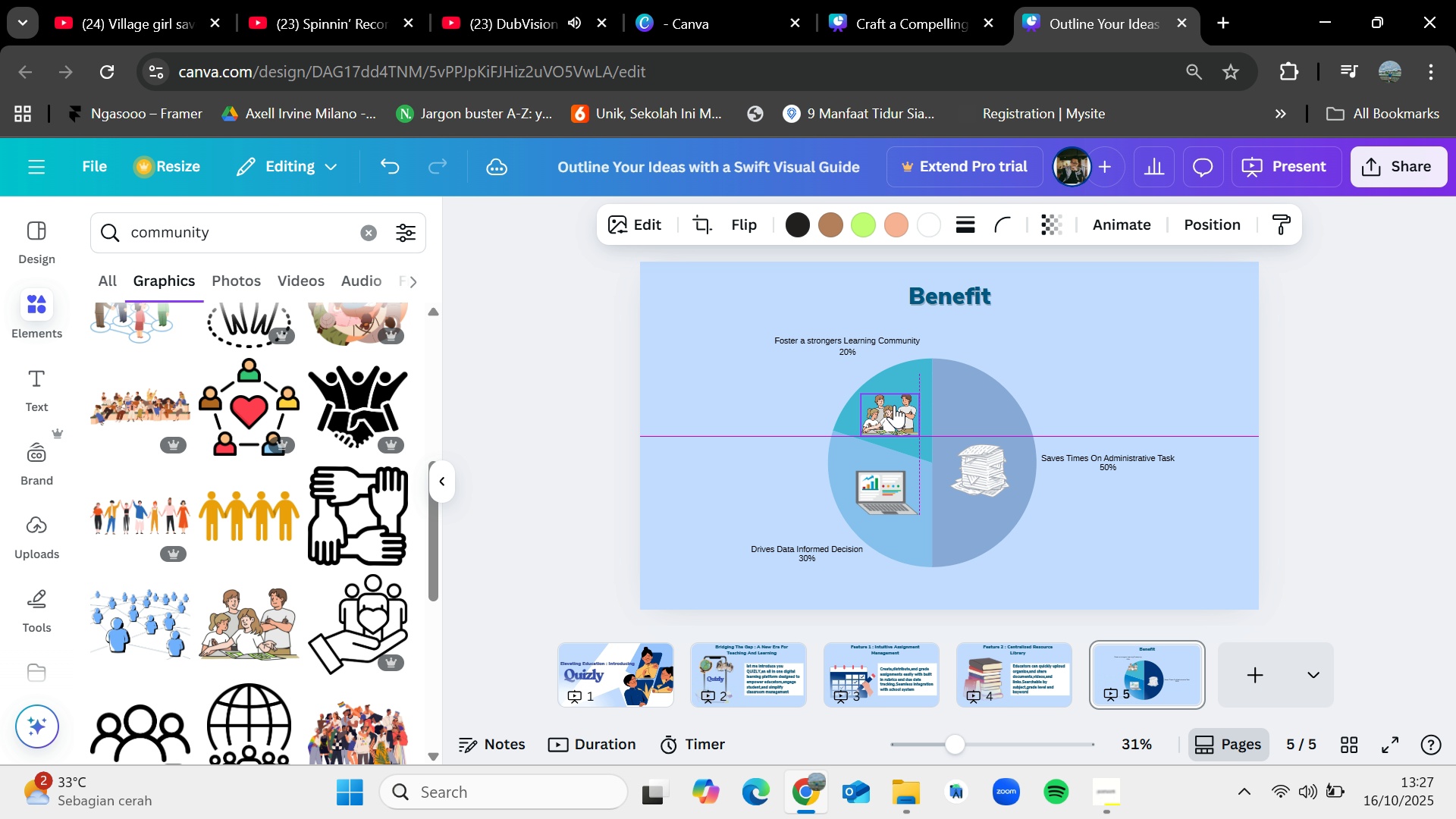 
wait(14.6)
 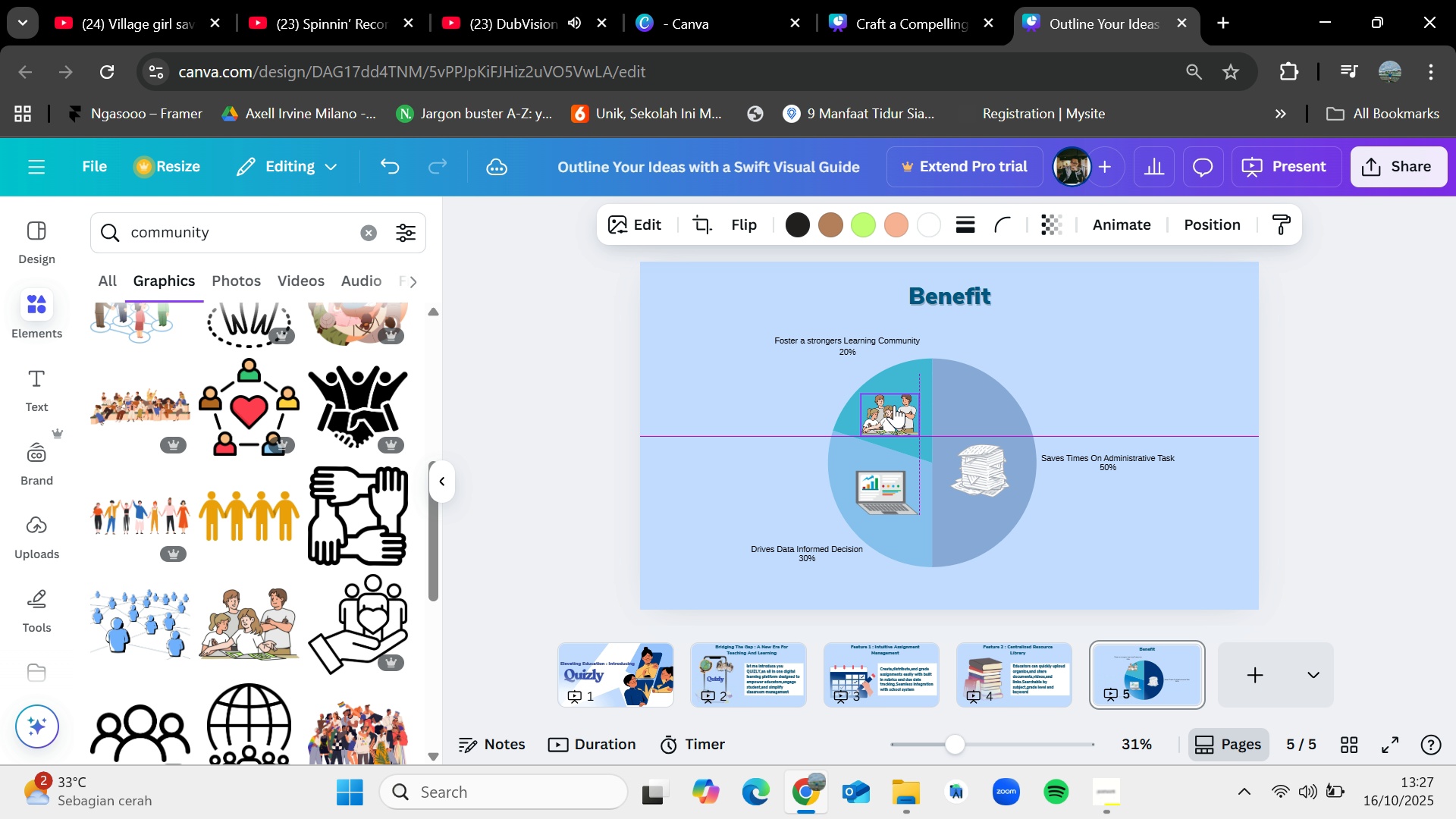 
left_click([673, 422])
 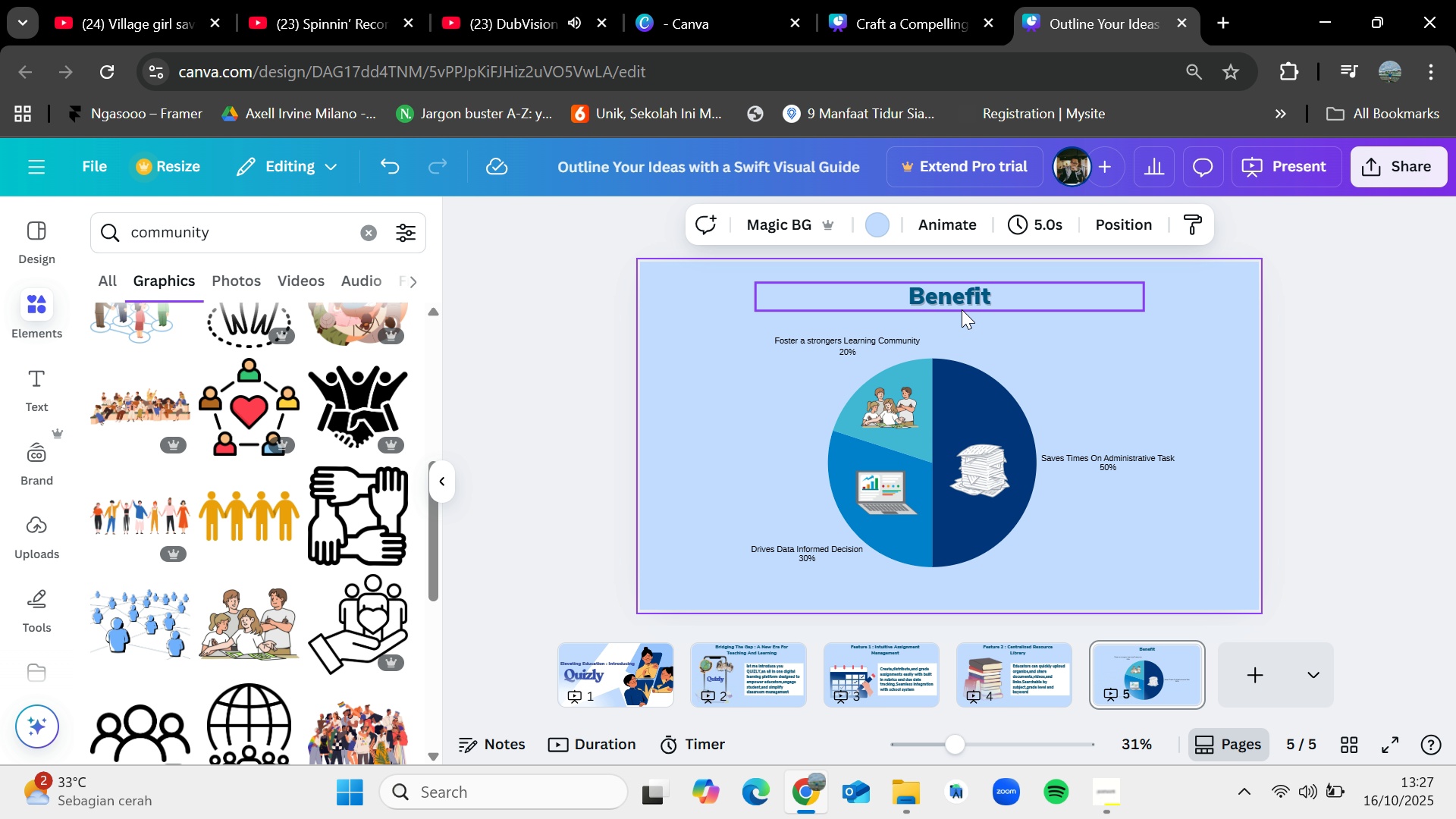 
left_click([961, 305])
 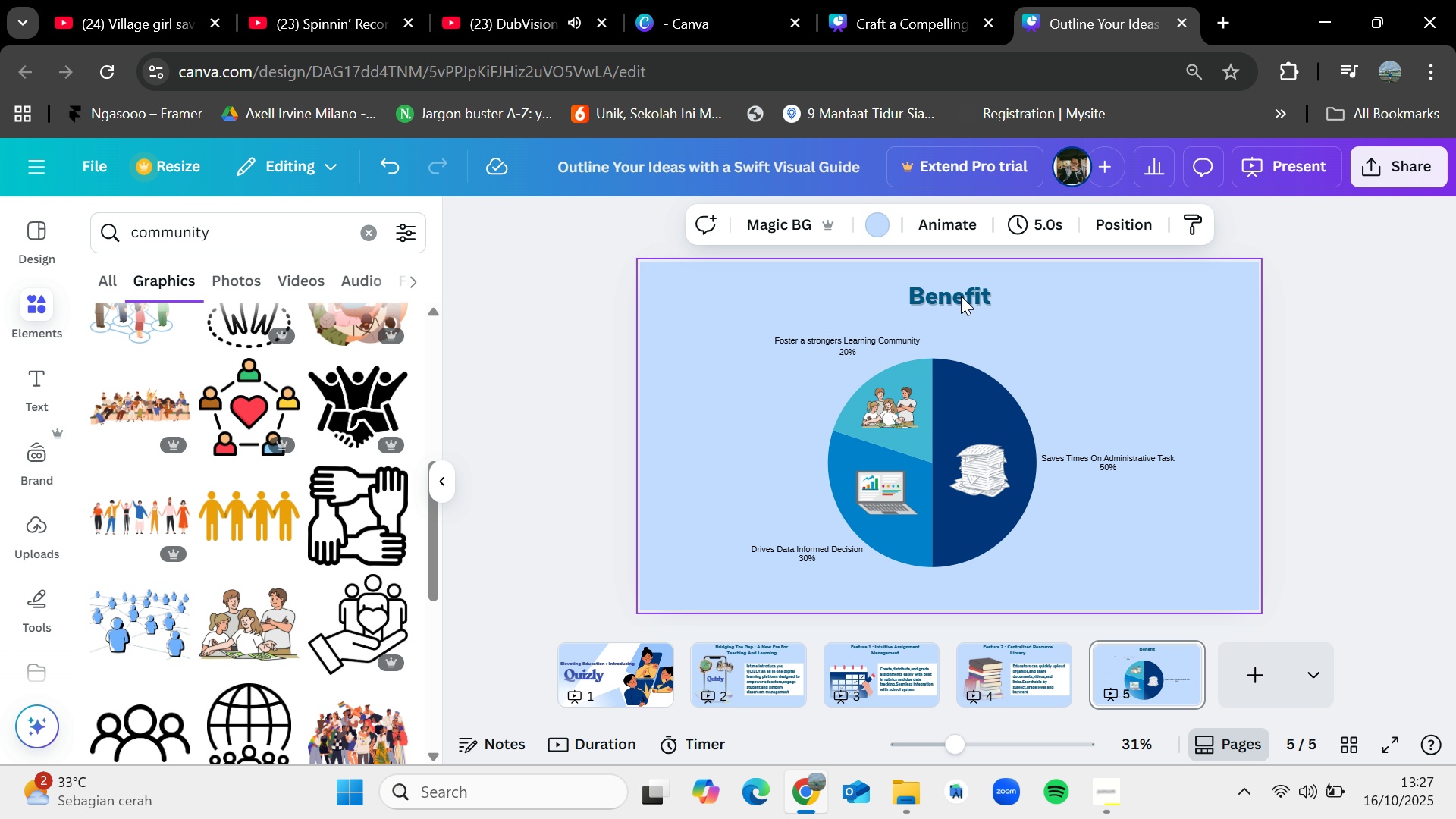 
left_click([961, 293])
 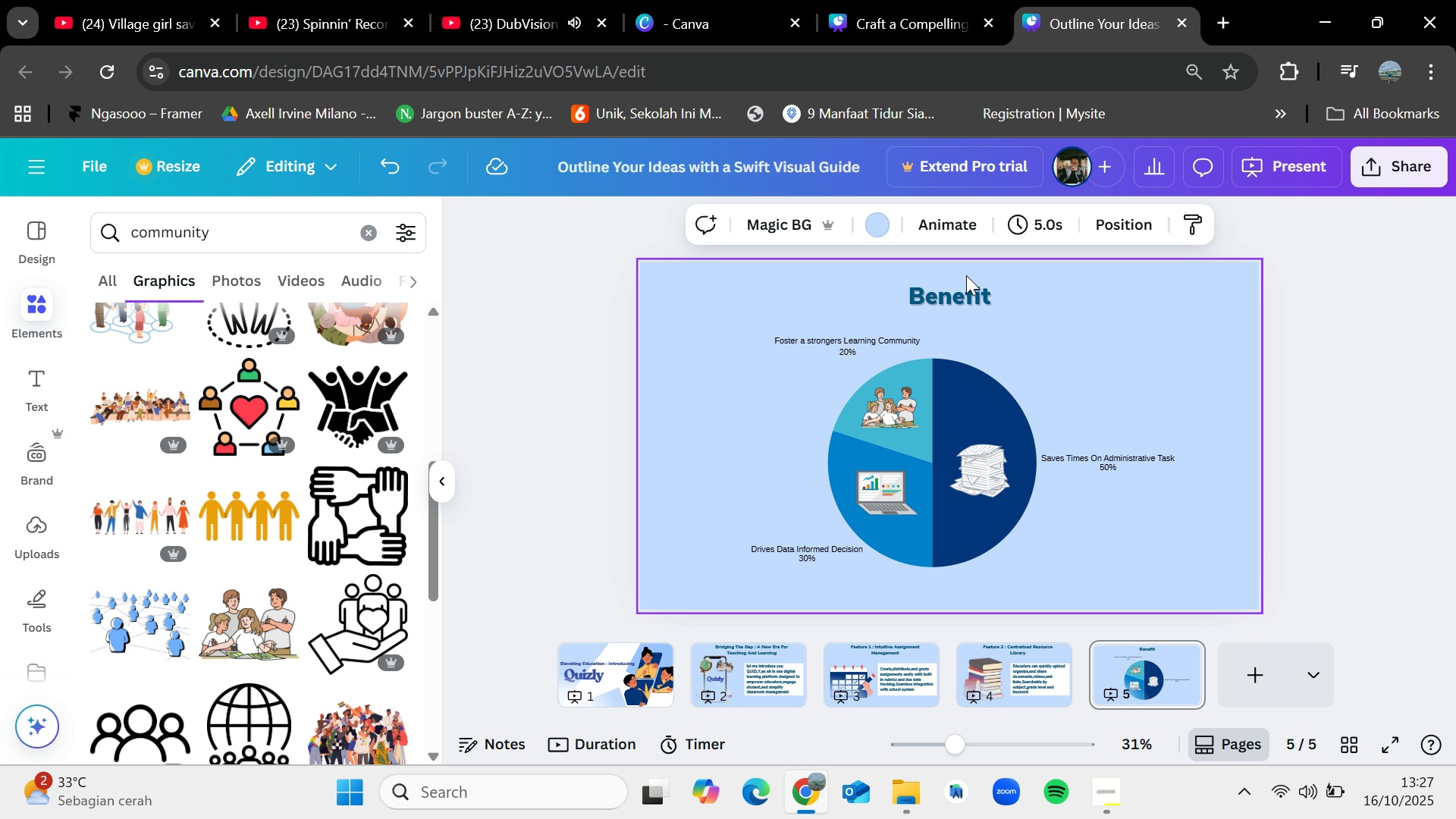 
left_click([968, 293])
 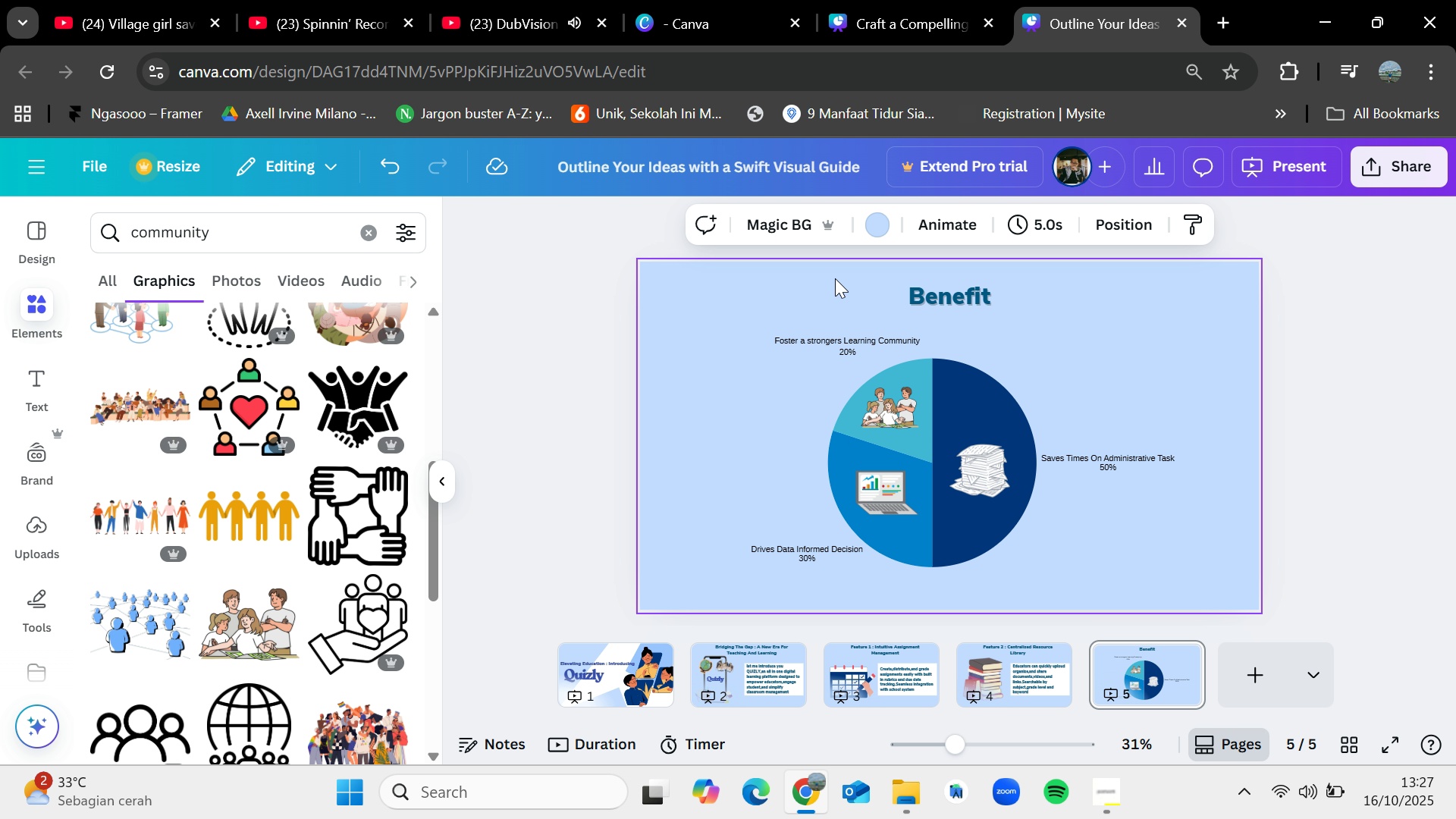 
left_click([677, 340])
 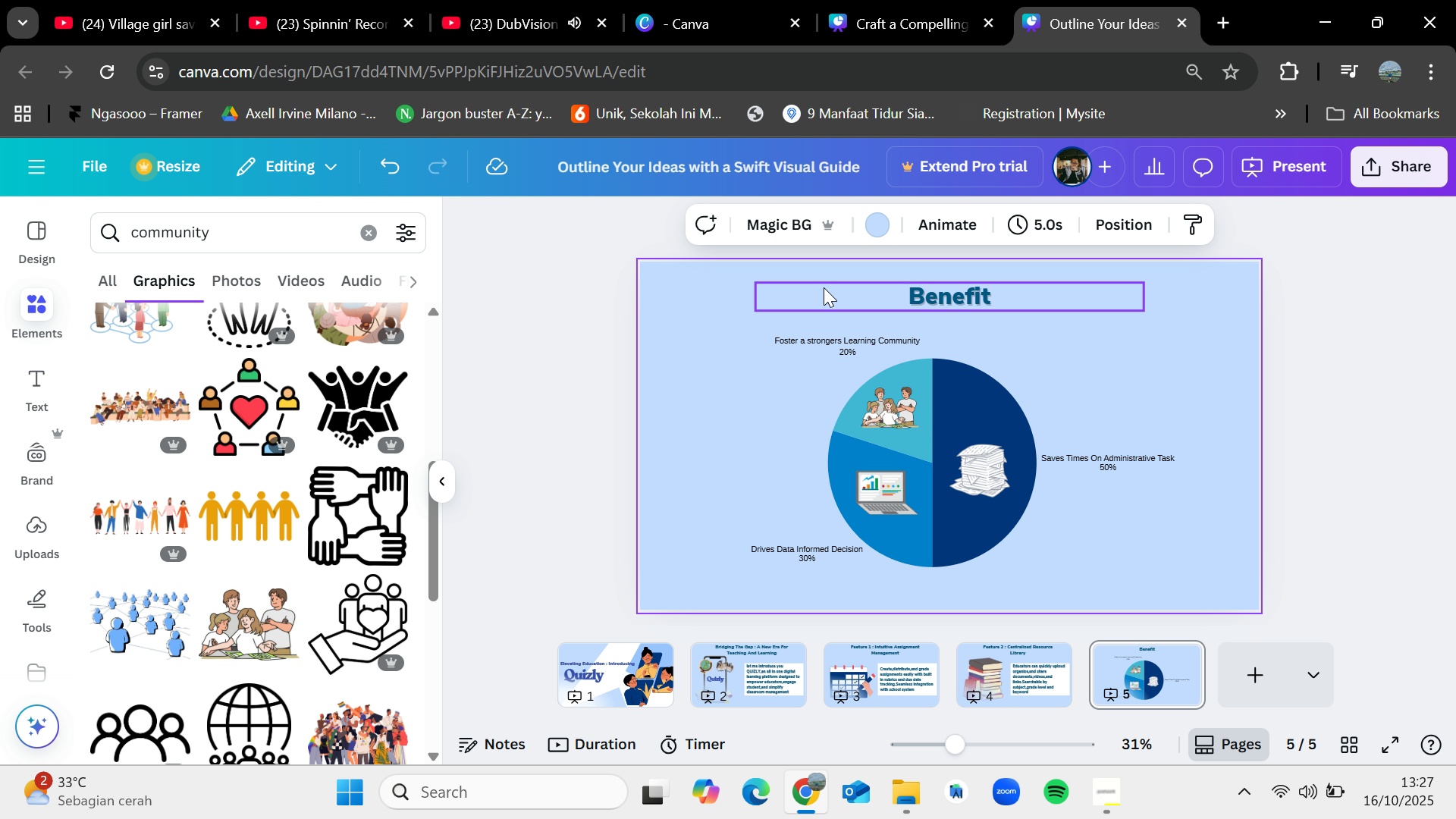 
left_click([824, 287])
 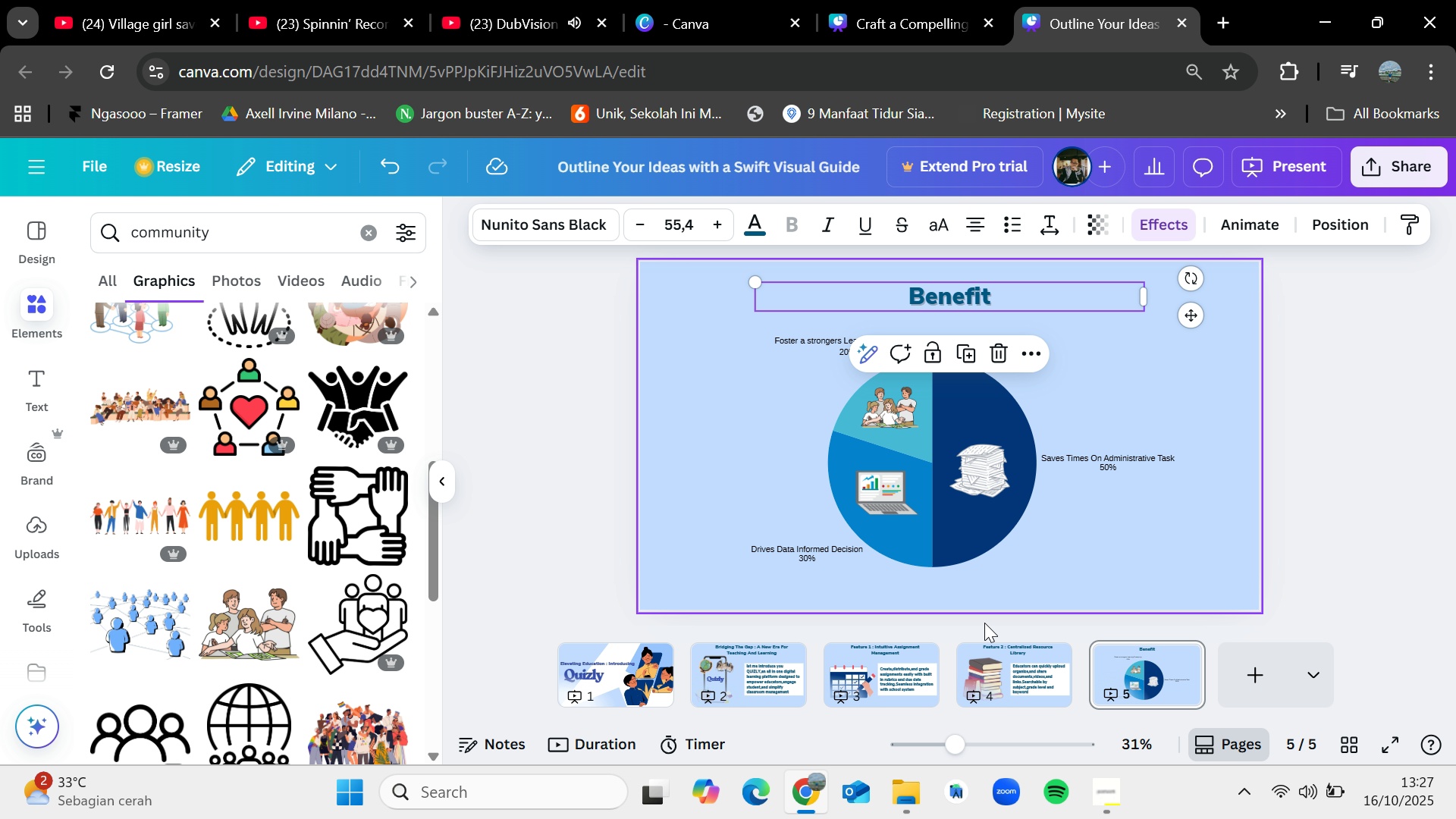 
left_click([996, 661])
 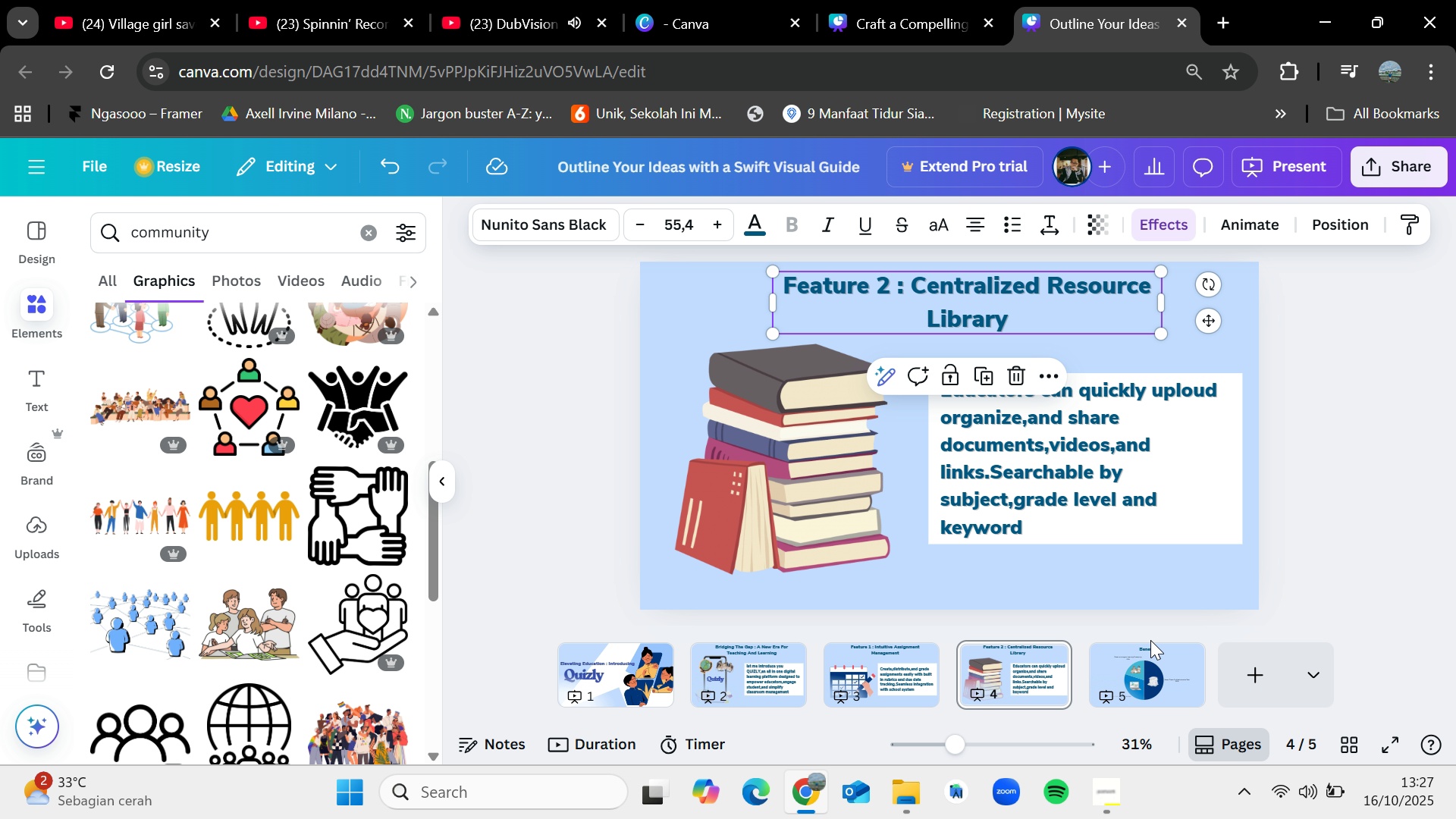 
left_click([1151, 679])
 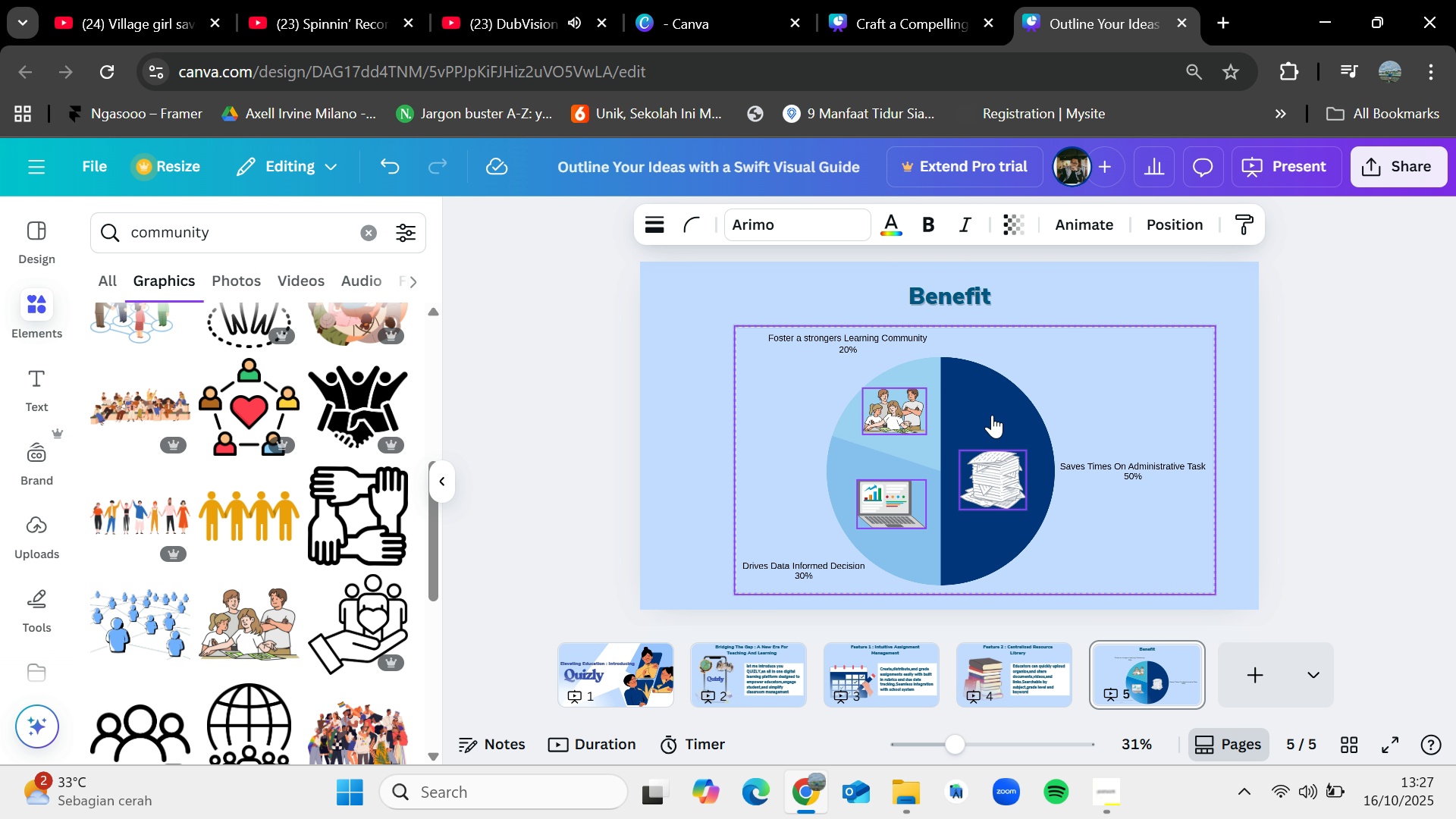 
wait(10.83)
 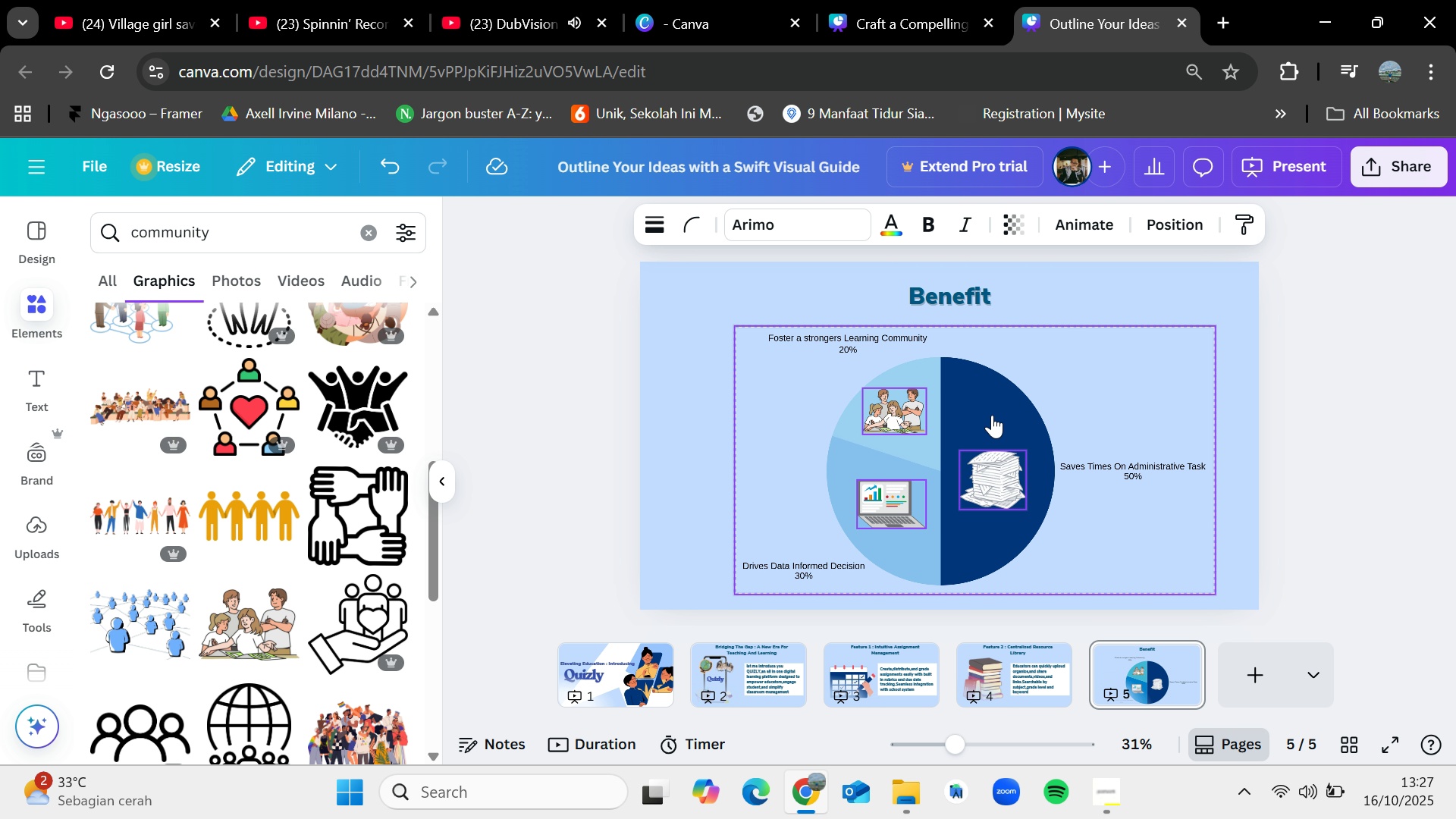 
left_click([774, 675])
 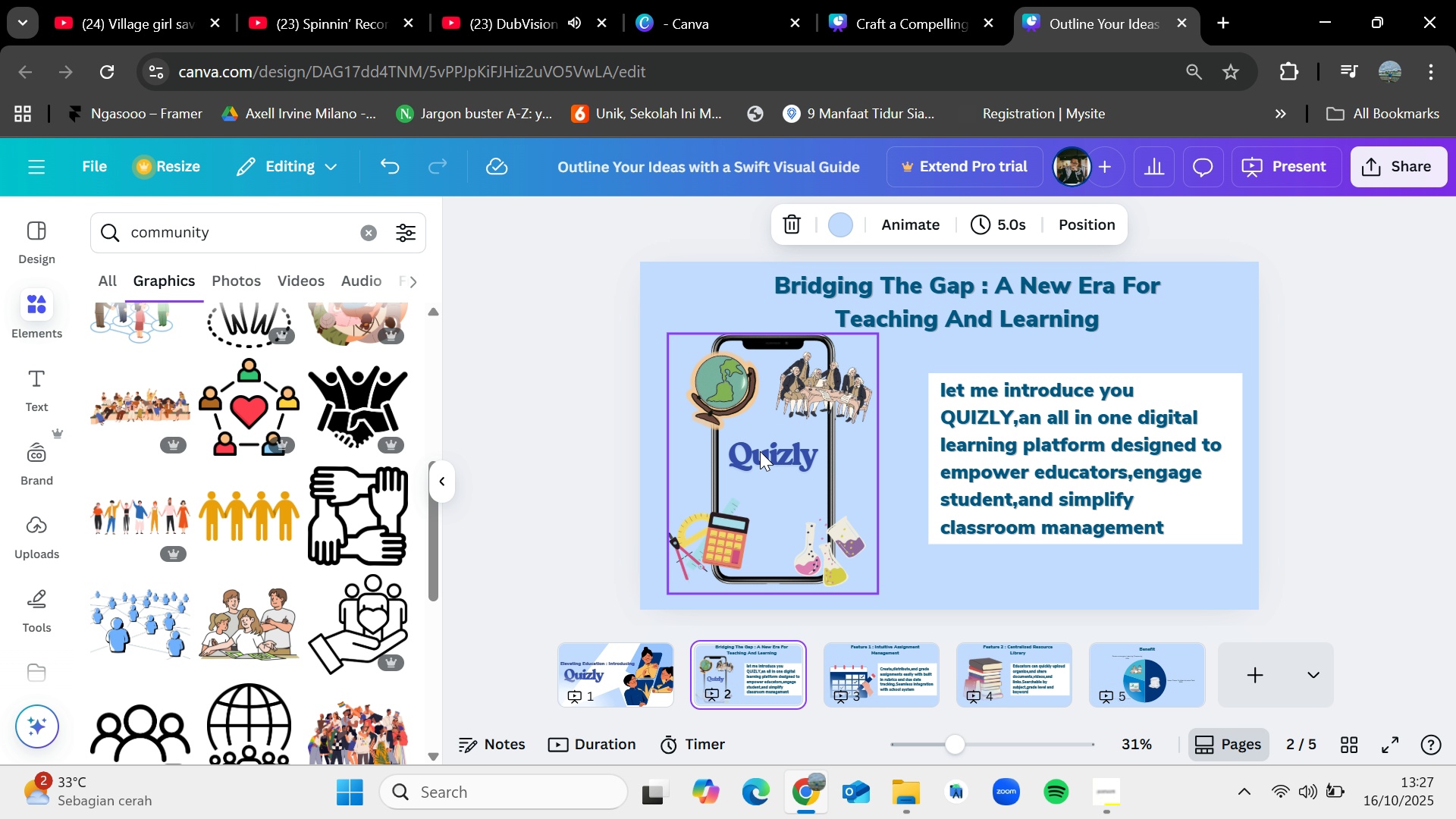 
mouse_move([772, 396])
 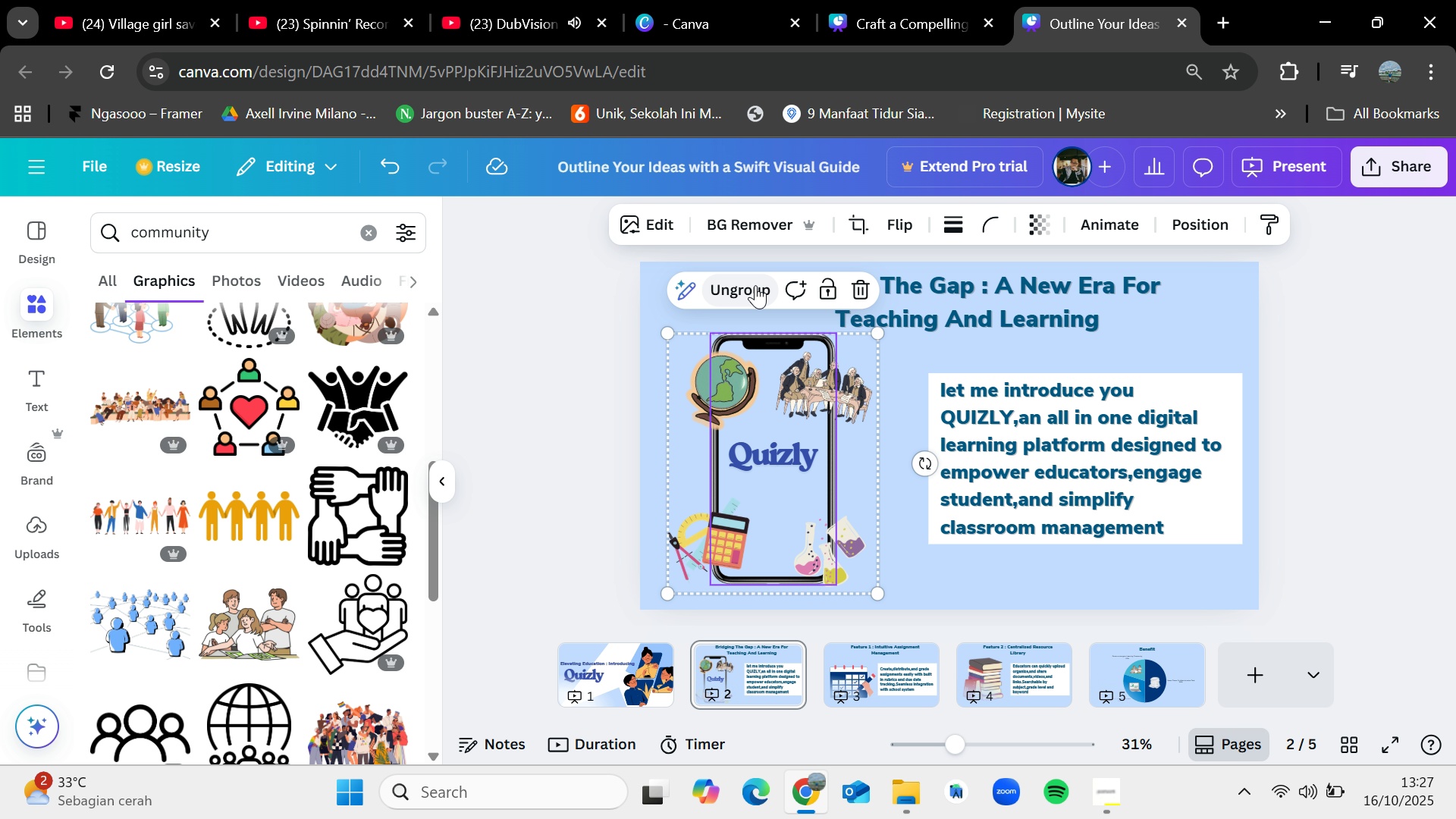 
left_click([755, 285])
 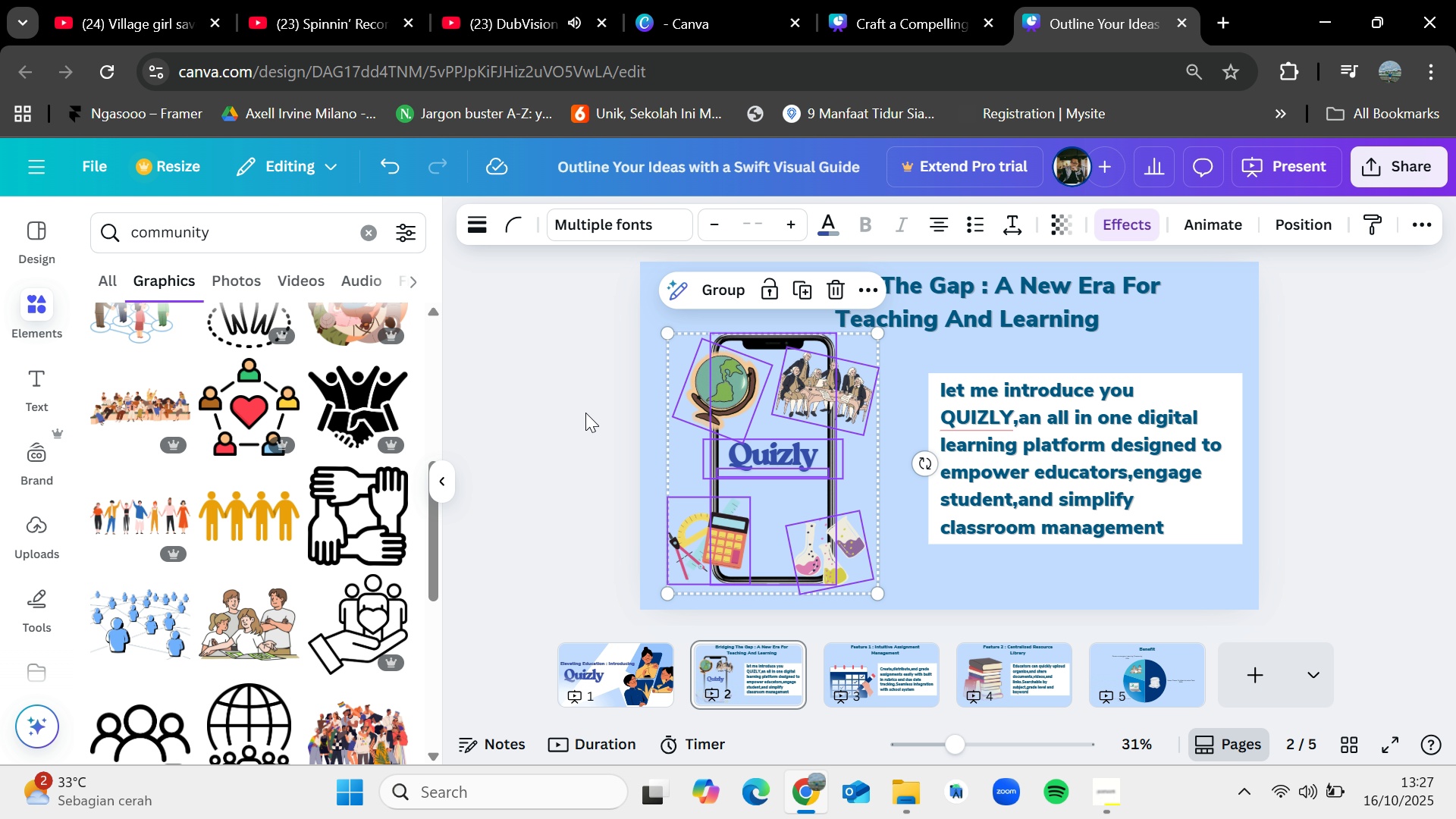 
left_click([585, 414])
 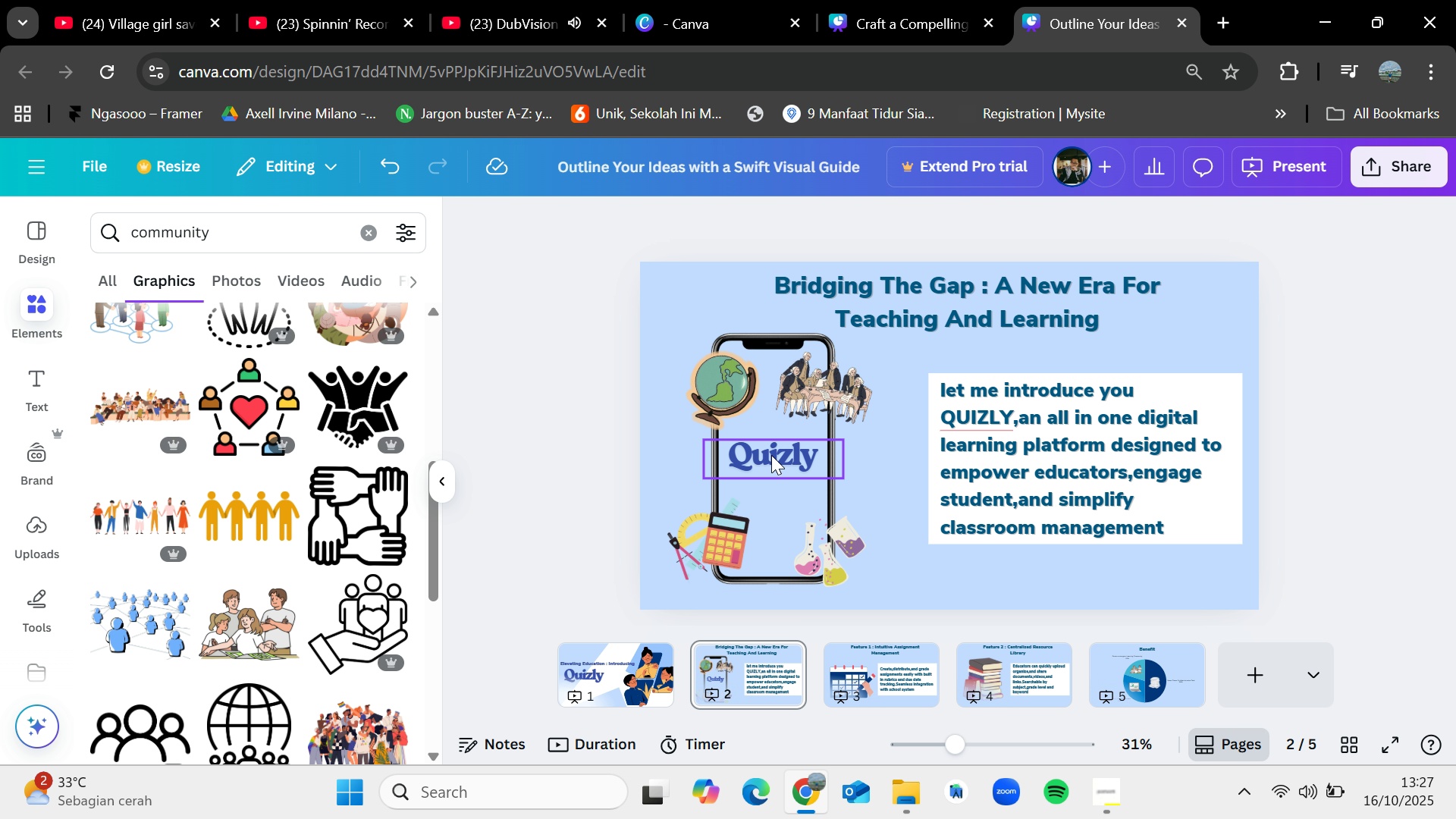 
left_click([771, 455])
 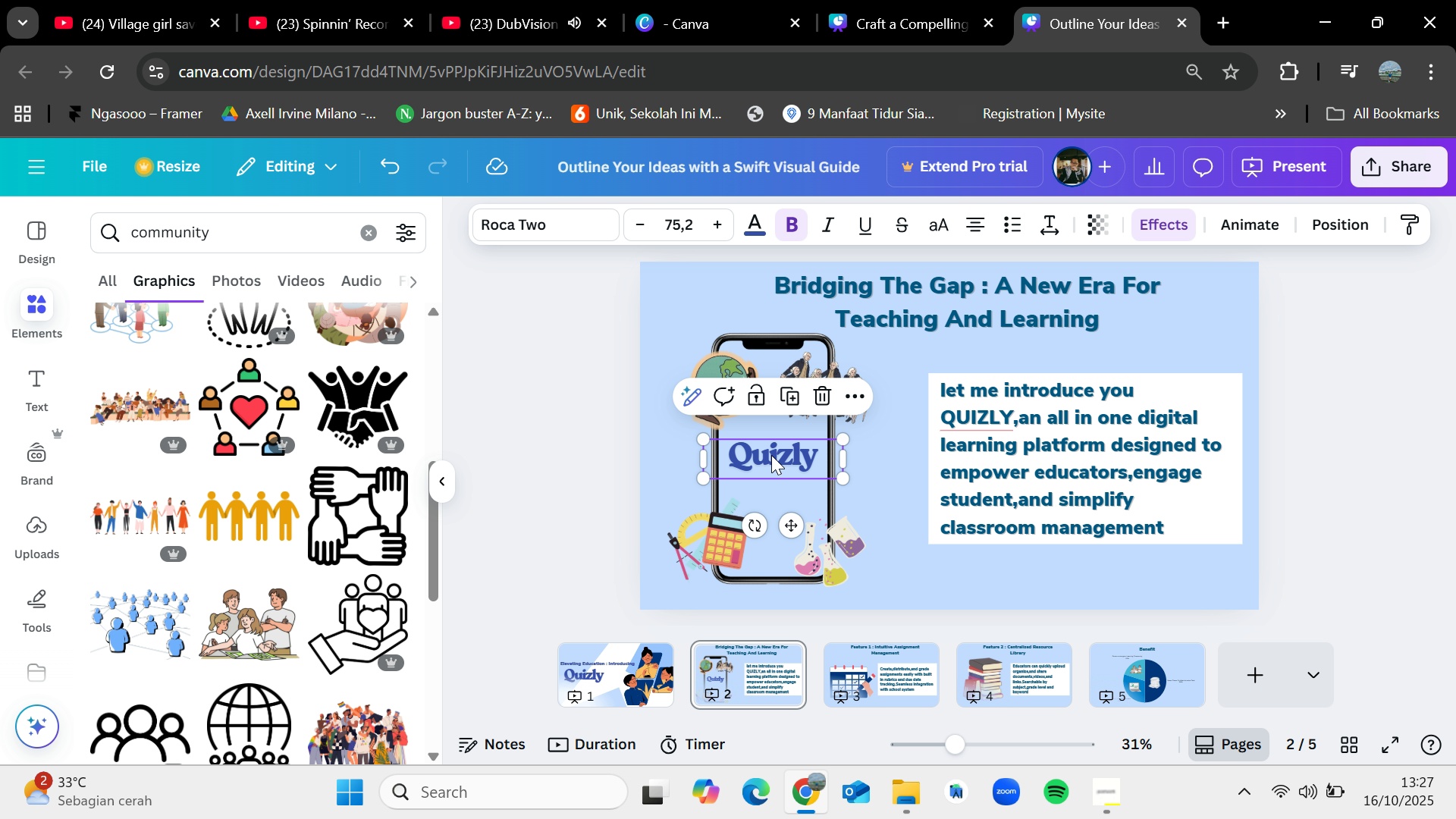 
key(Control+C)
 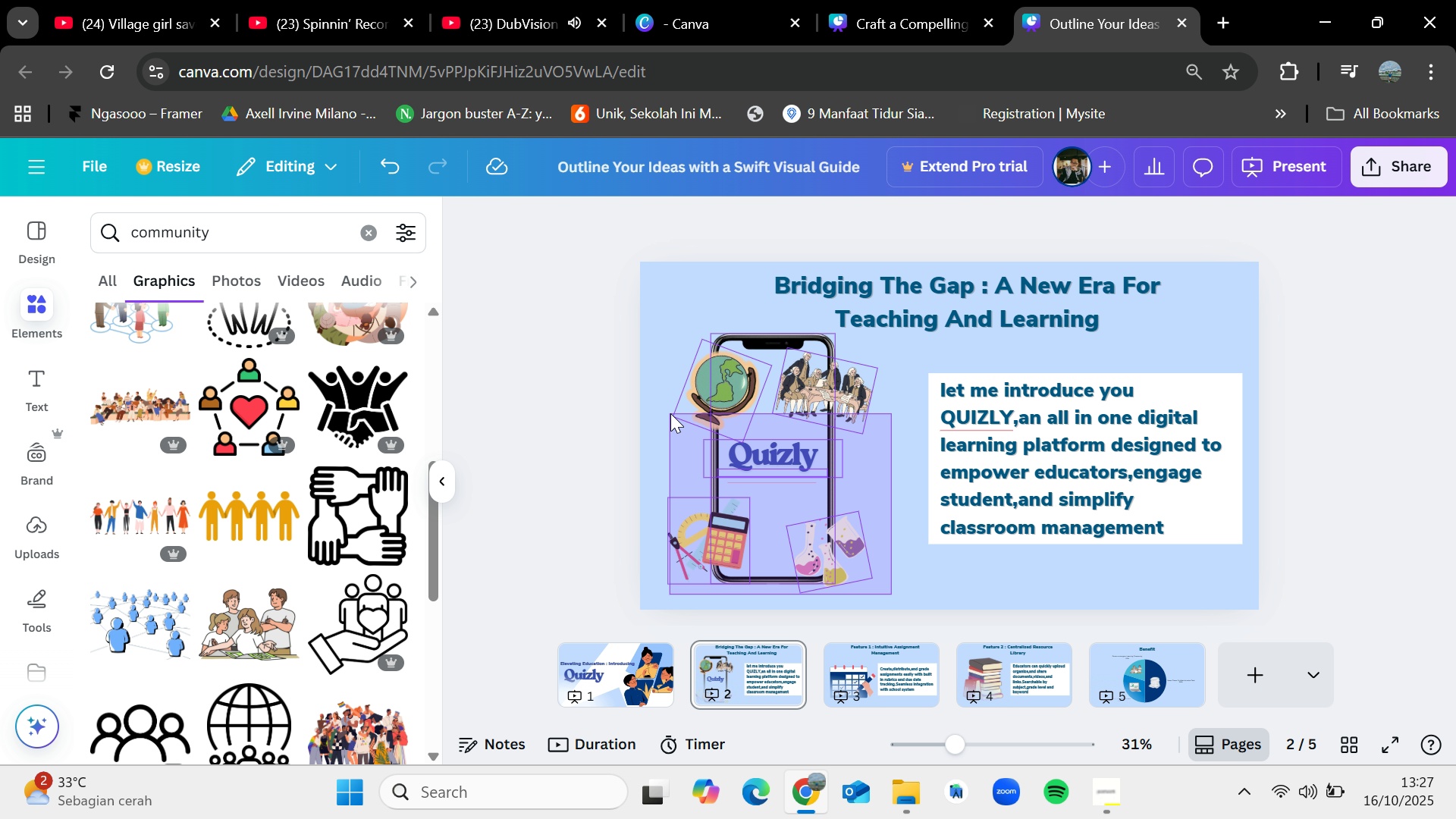 
wait(6.45)
 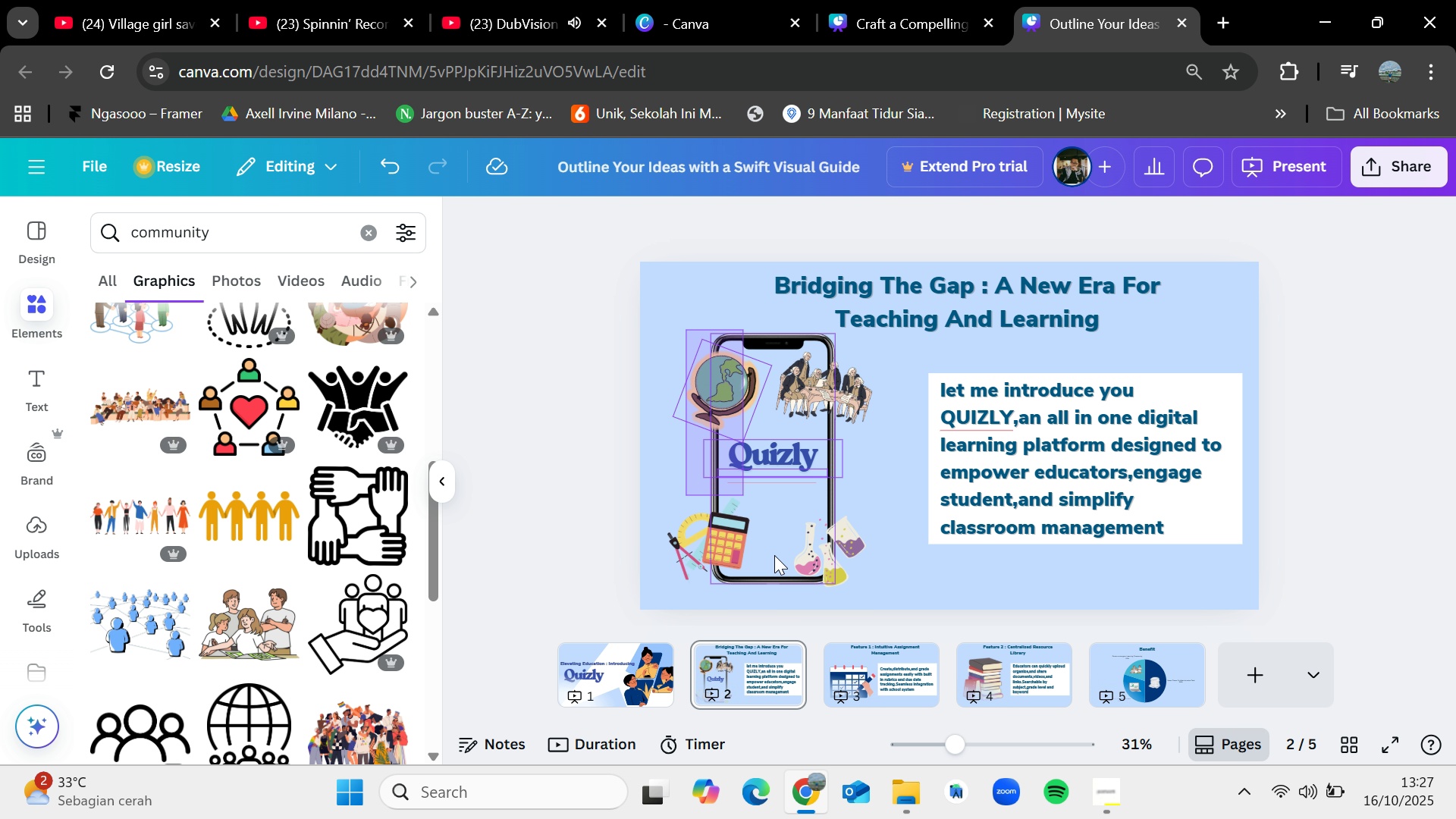 
left_click([604, 423])
 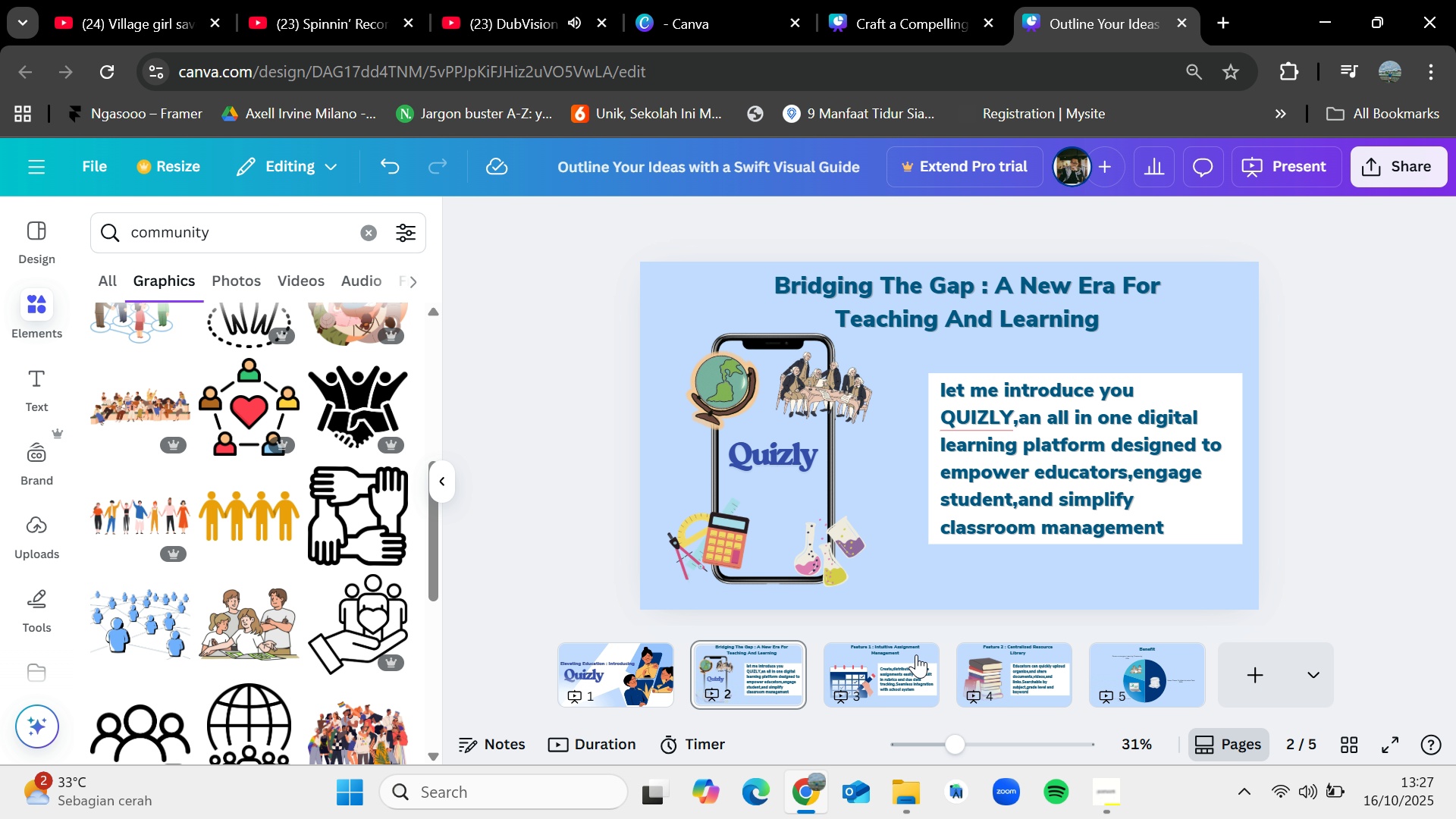 
left_click([915, 655])
 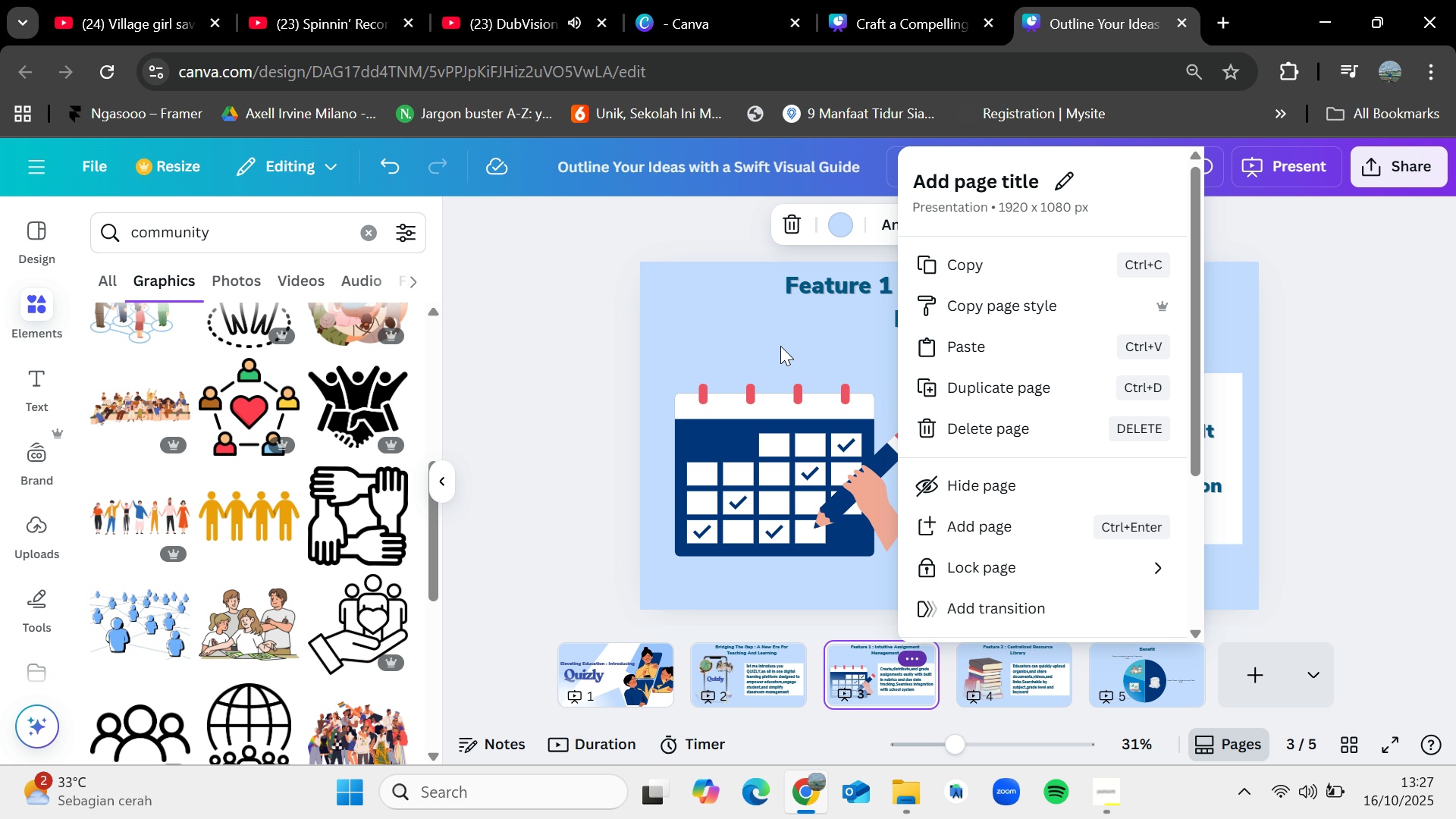 
key(Control+V)
 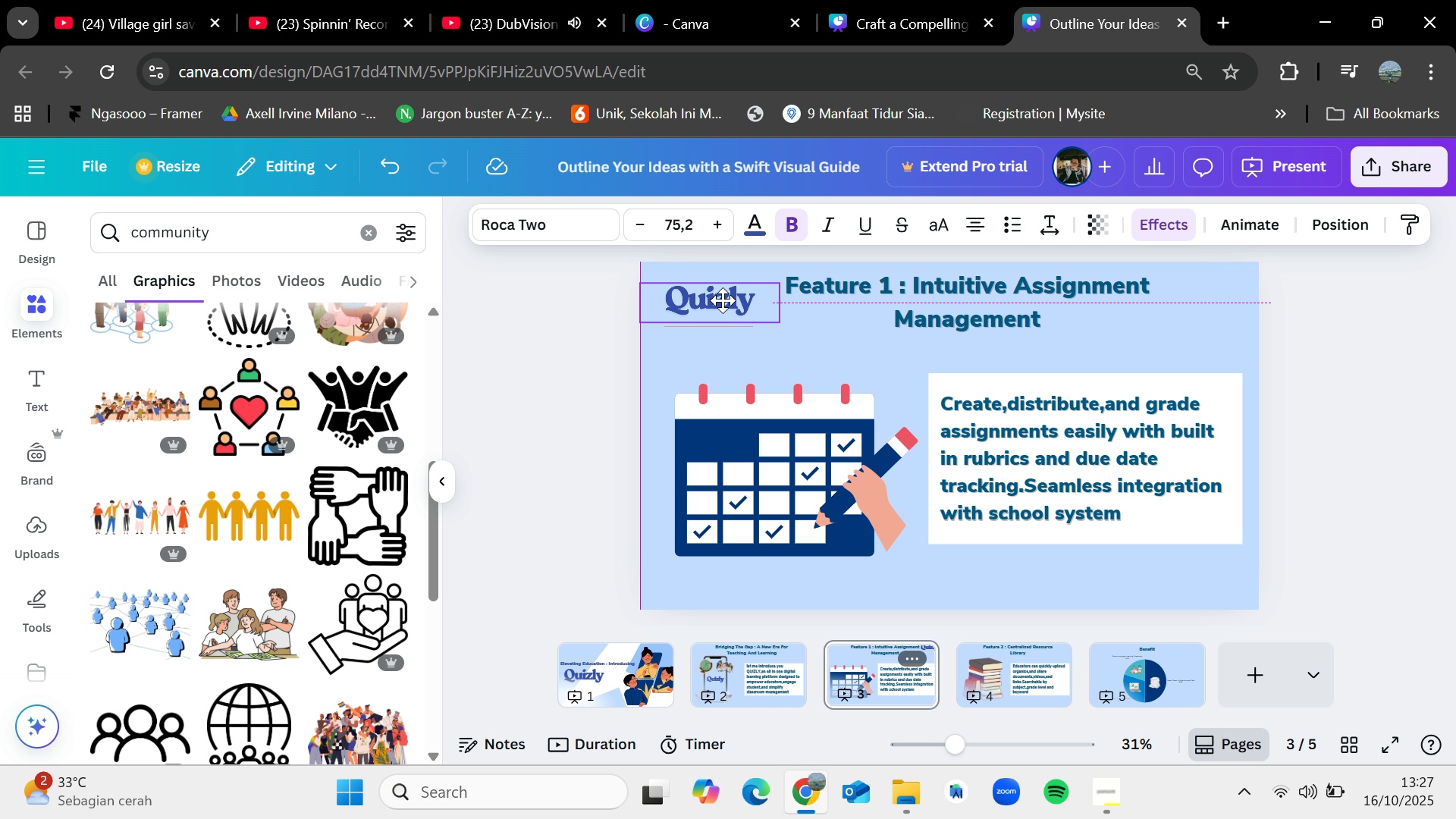 
wait(9.68)
 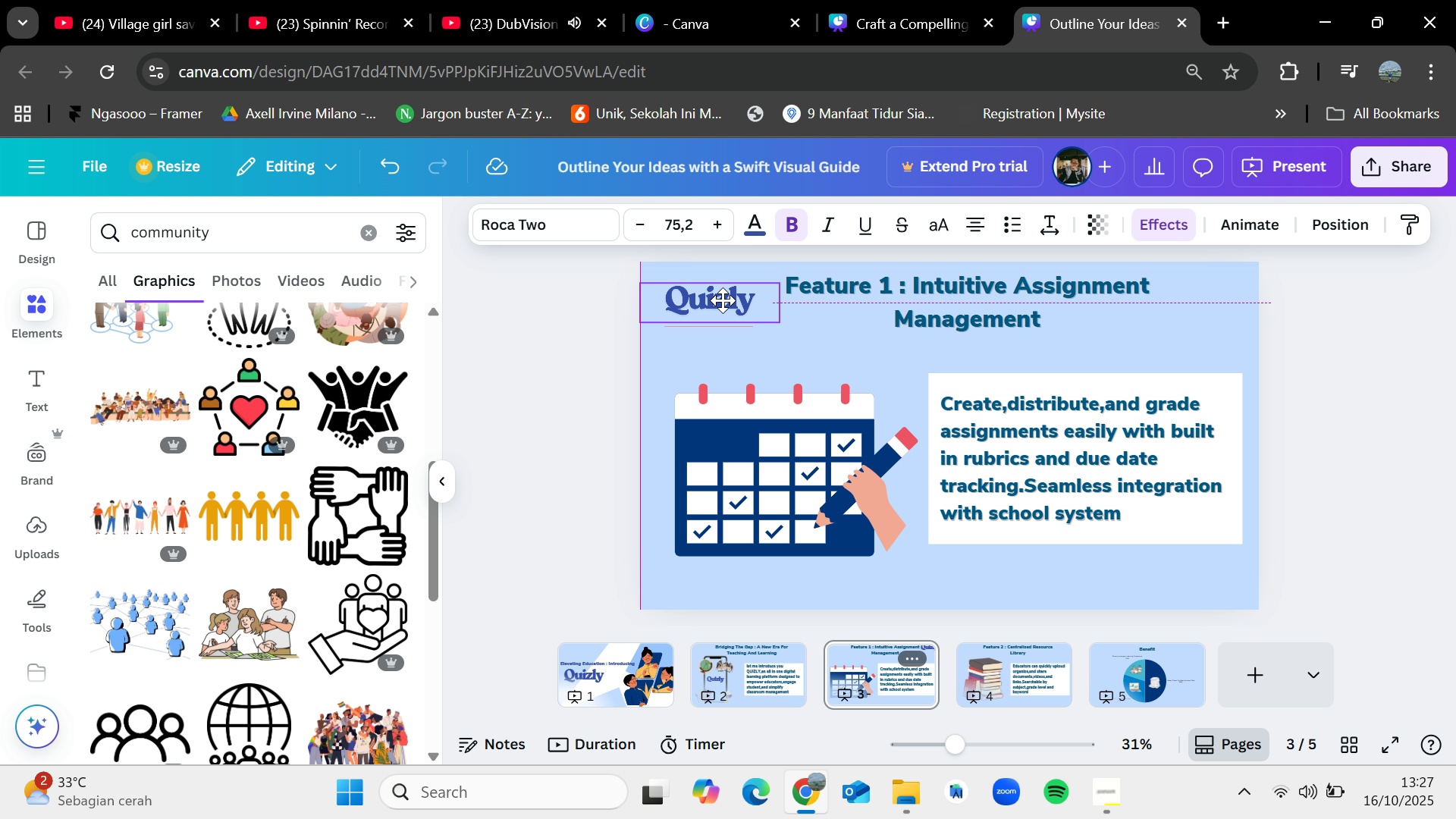 
left_click([571, 331])
 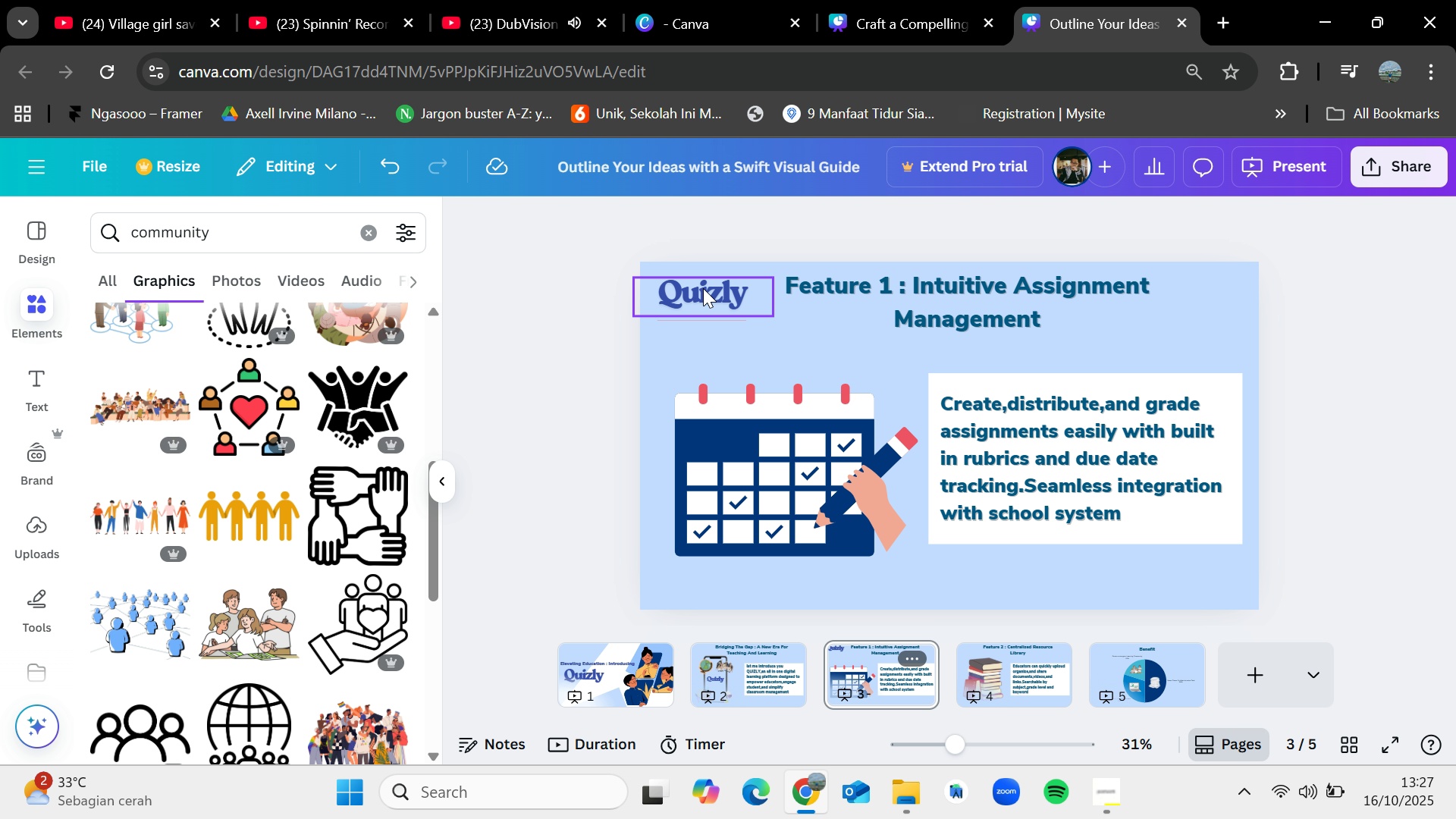 
left_click([703, 288])
 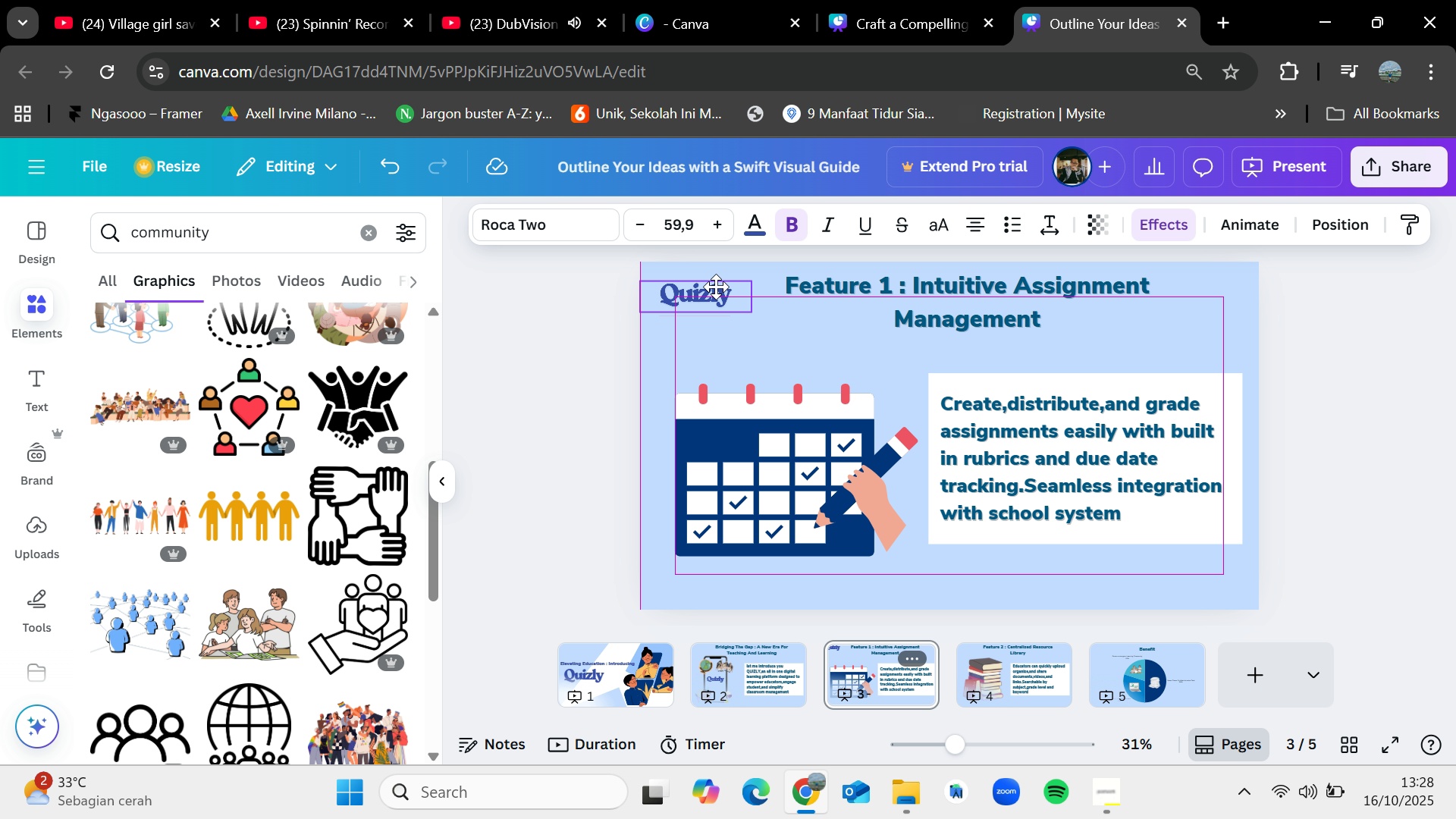 
left_click([561, 353])
 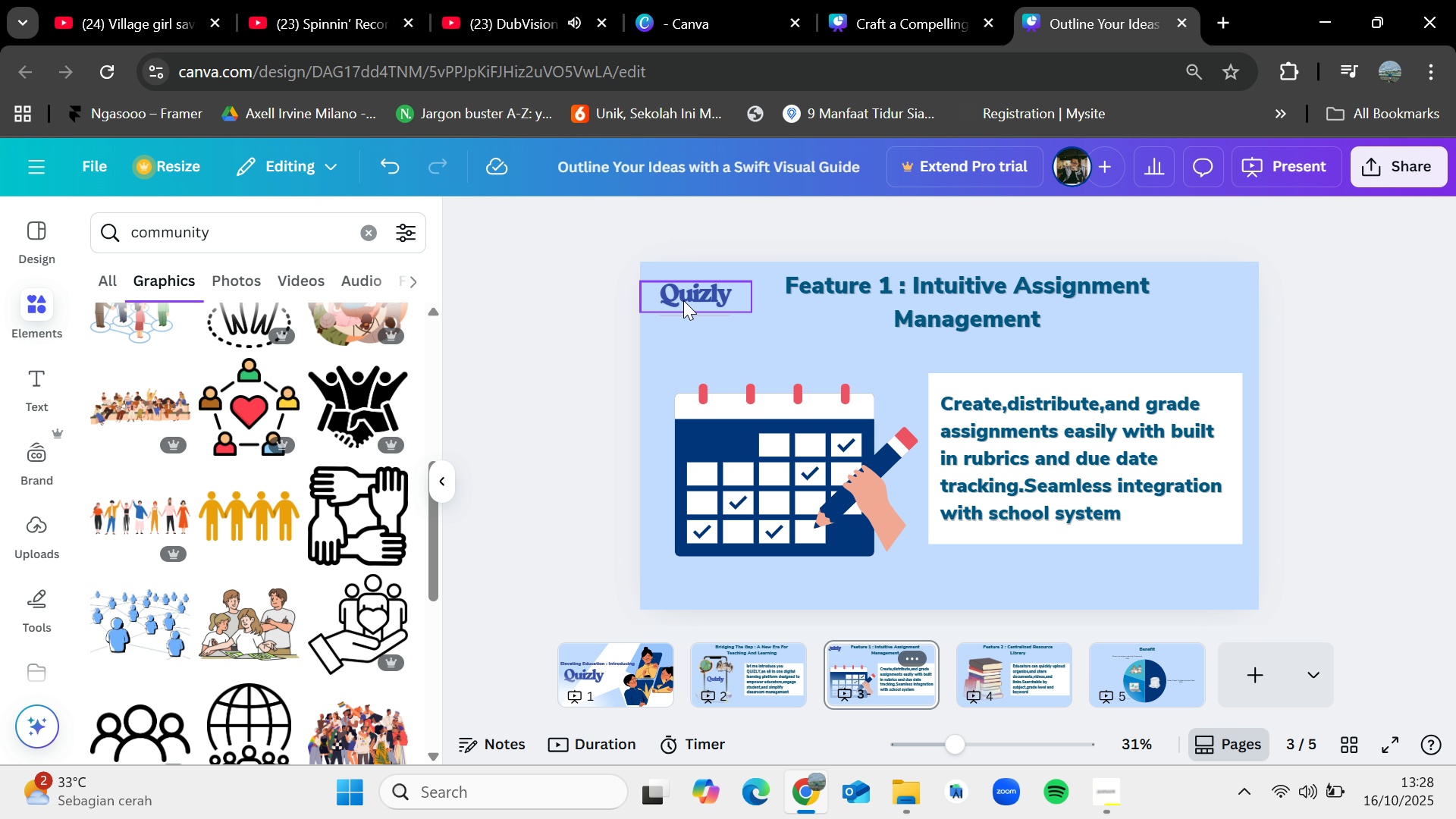 
hold_key(key=ControlLeft, duration=1.5)
 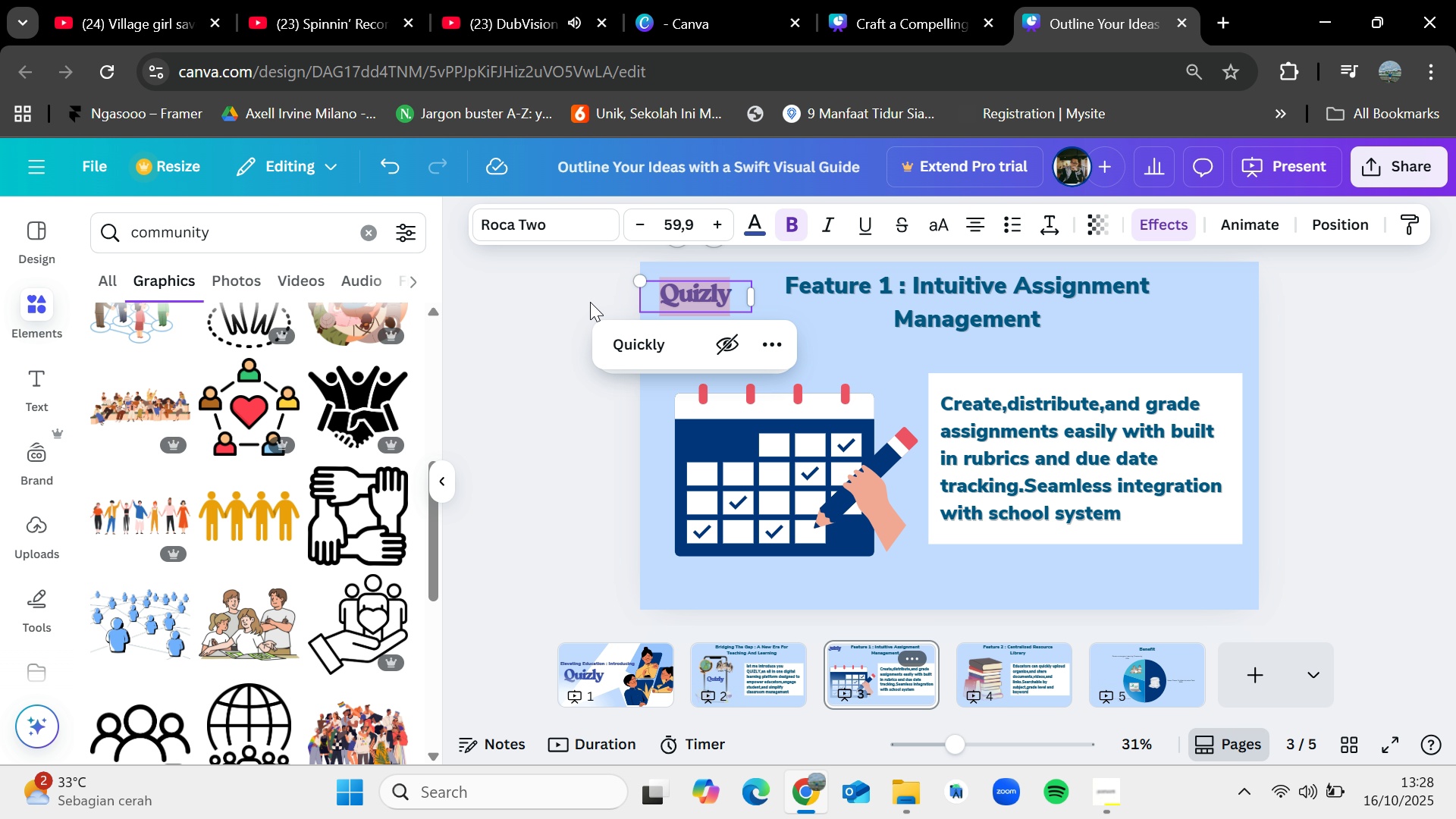 
hold_key(key=ControlLeft, duration=1.51)
 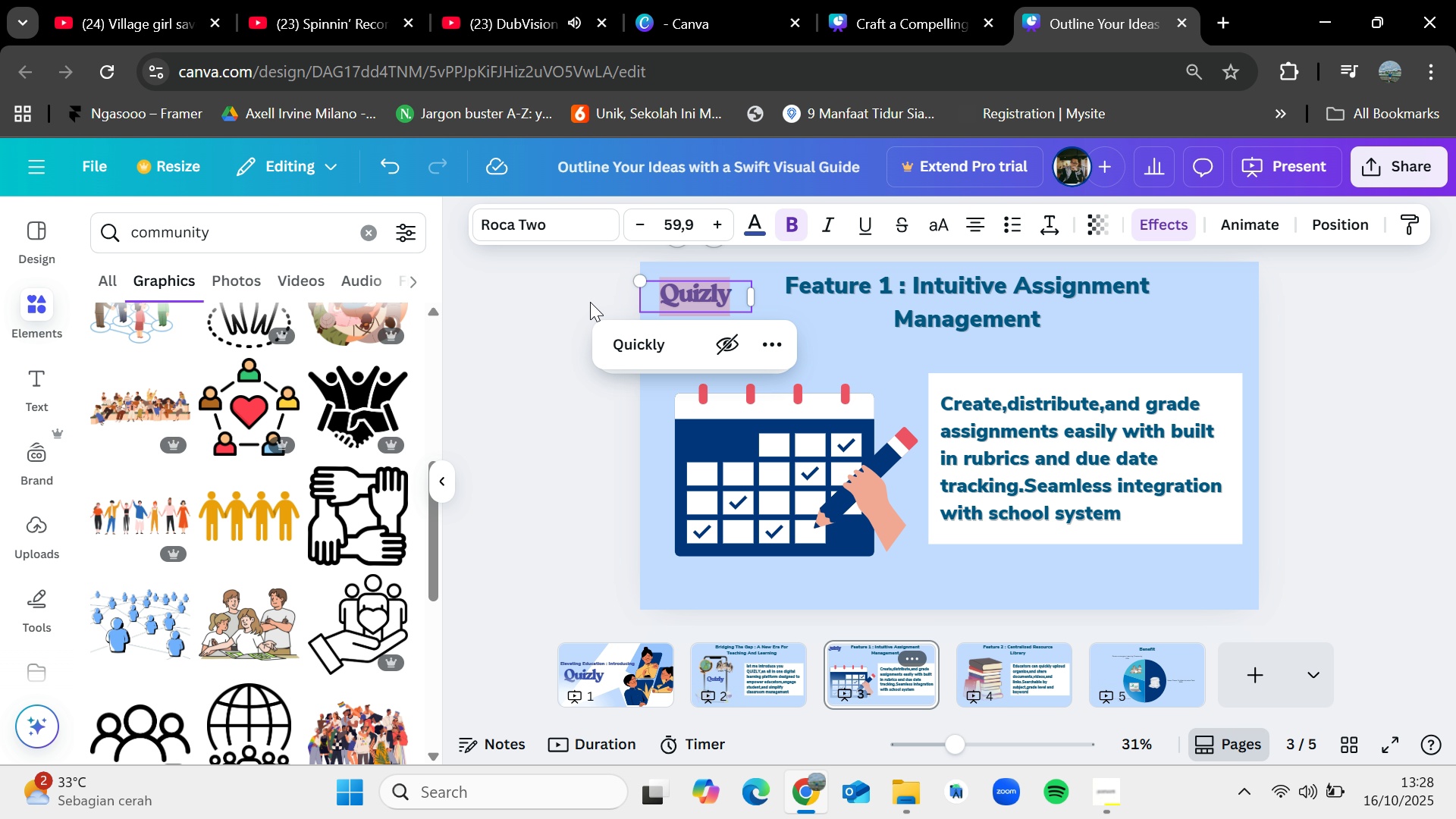 
key(Control+C)
 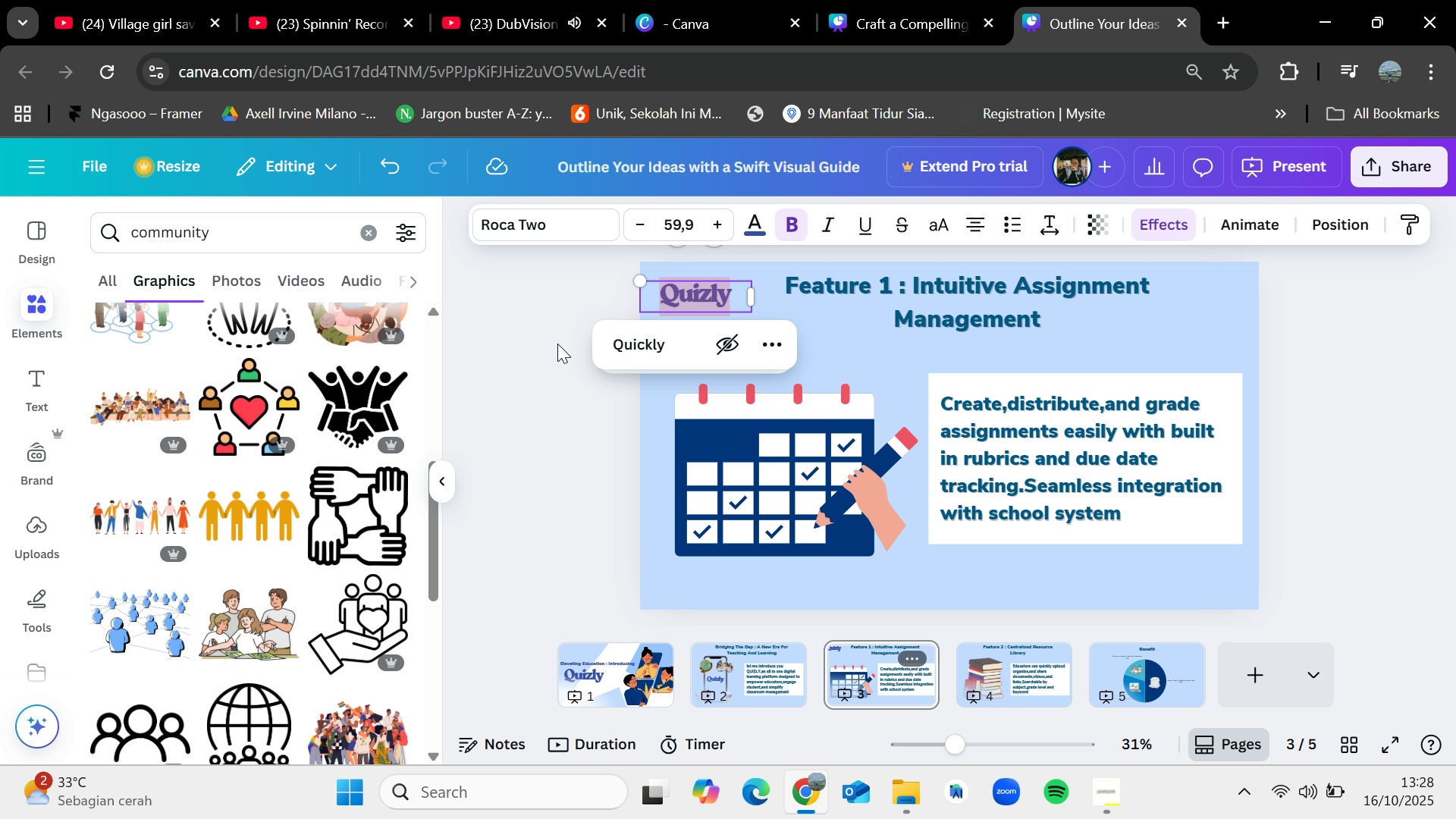 
left_click([557, 344])
 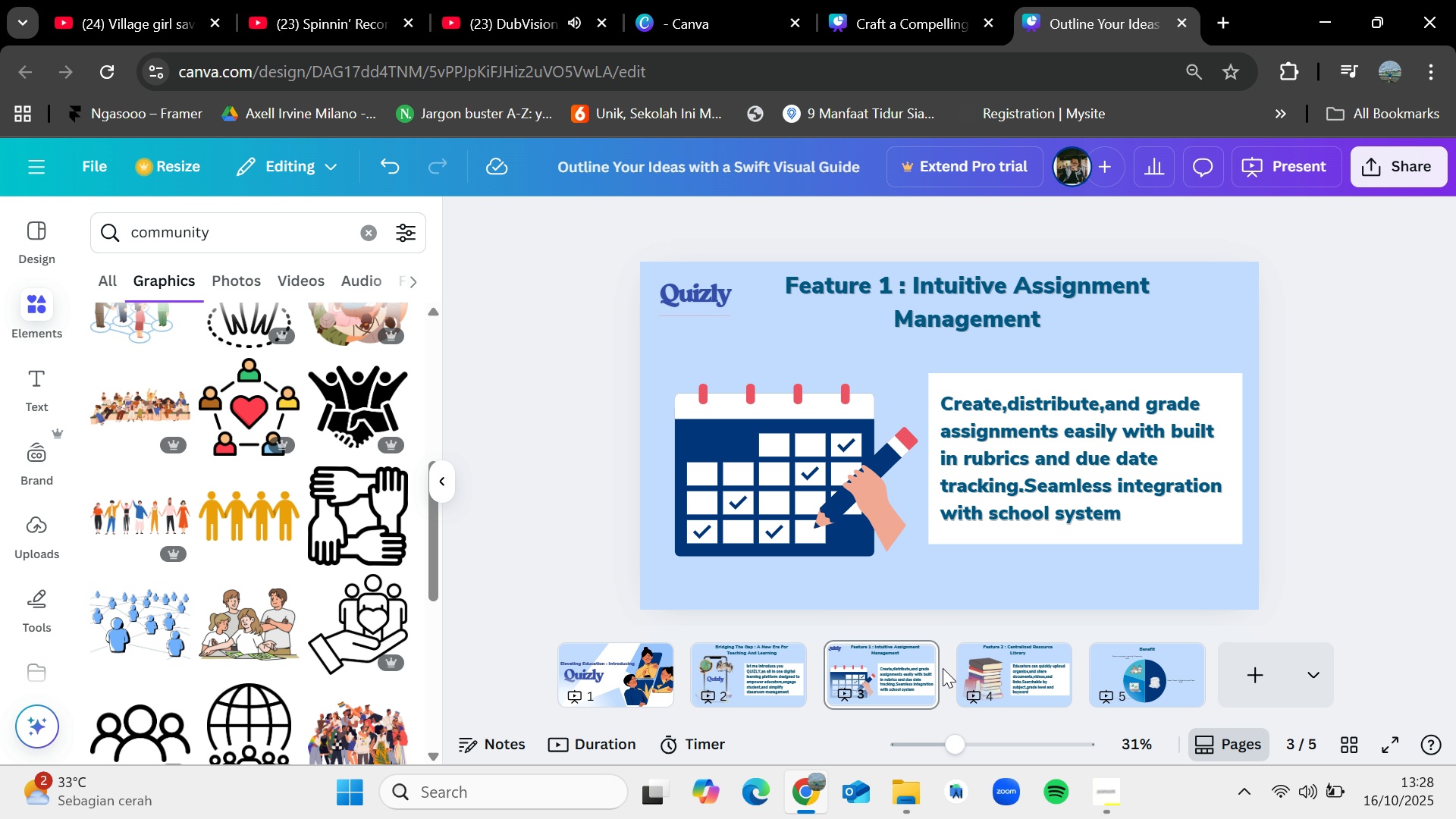 
left_click([752, 654])
 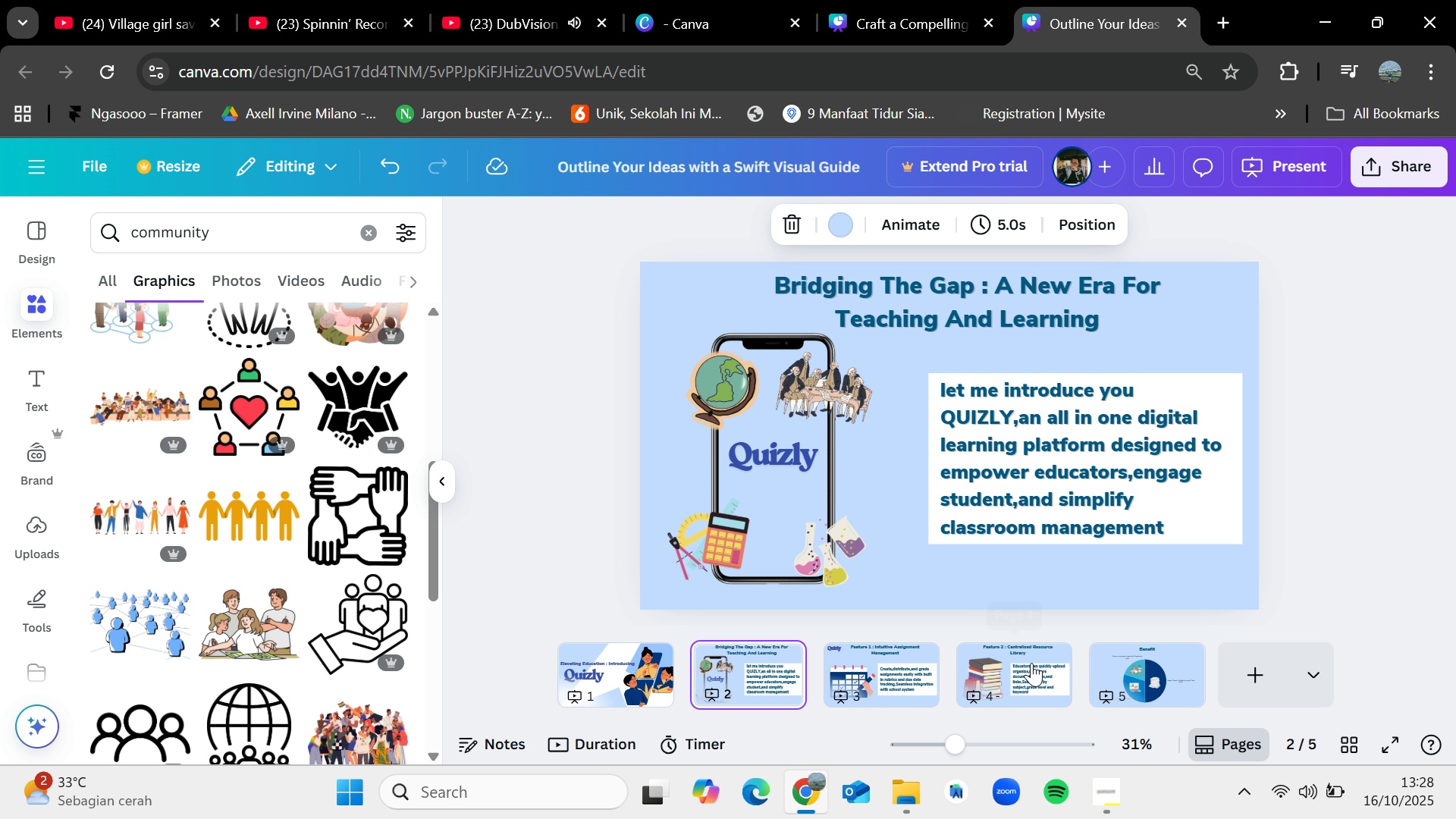 
left_click([1031, 663])
 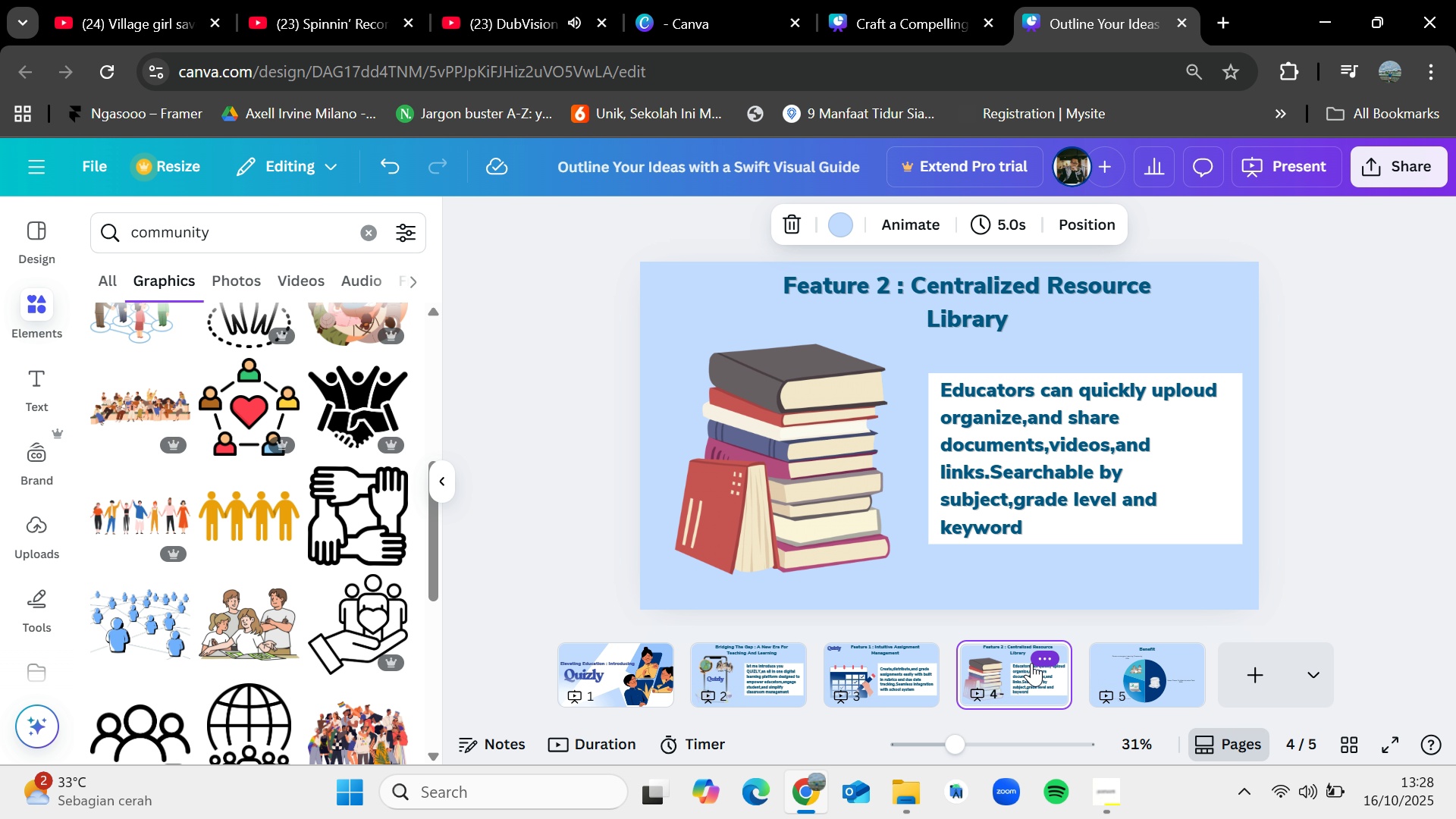 
key(Control+V)
 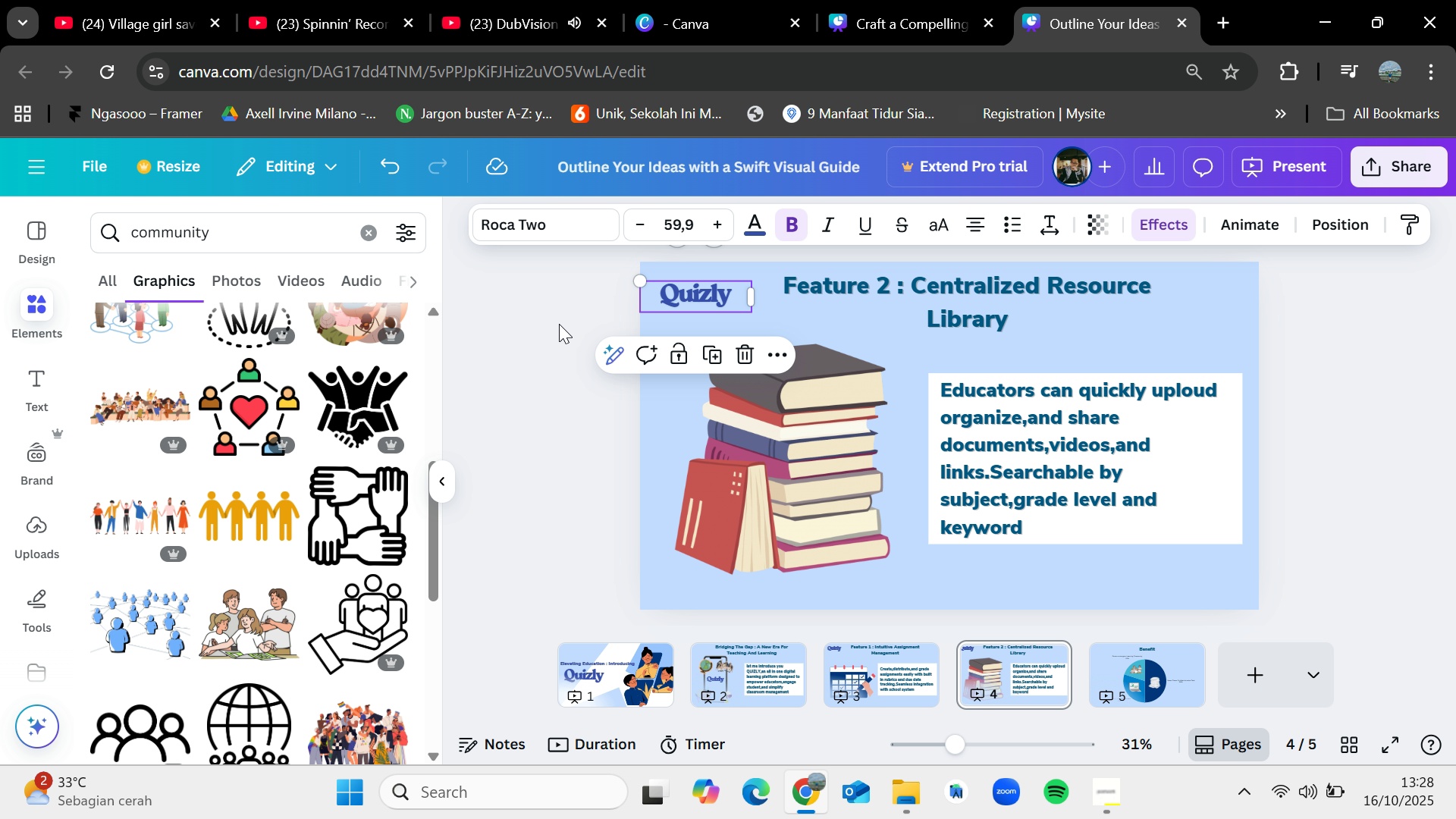 
left_click([557, 340])
 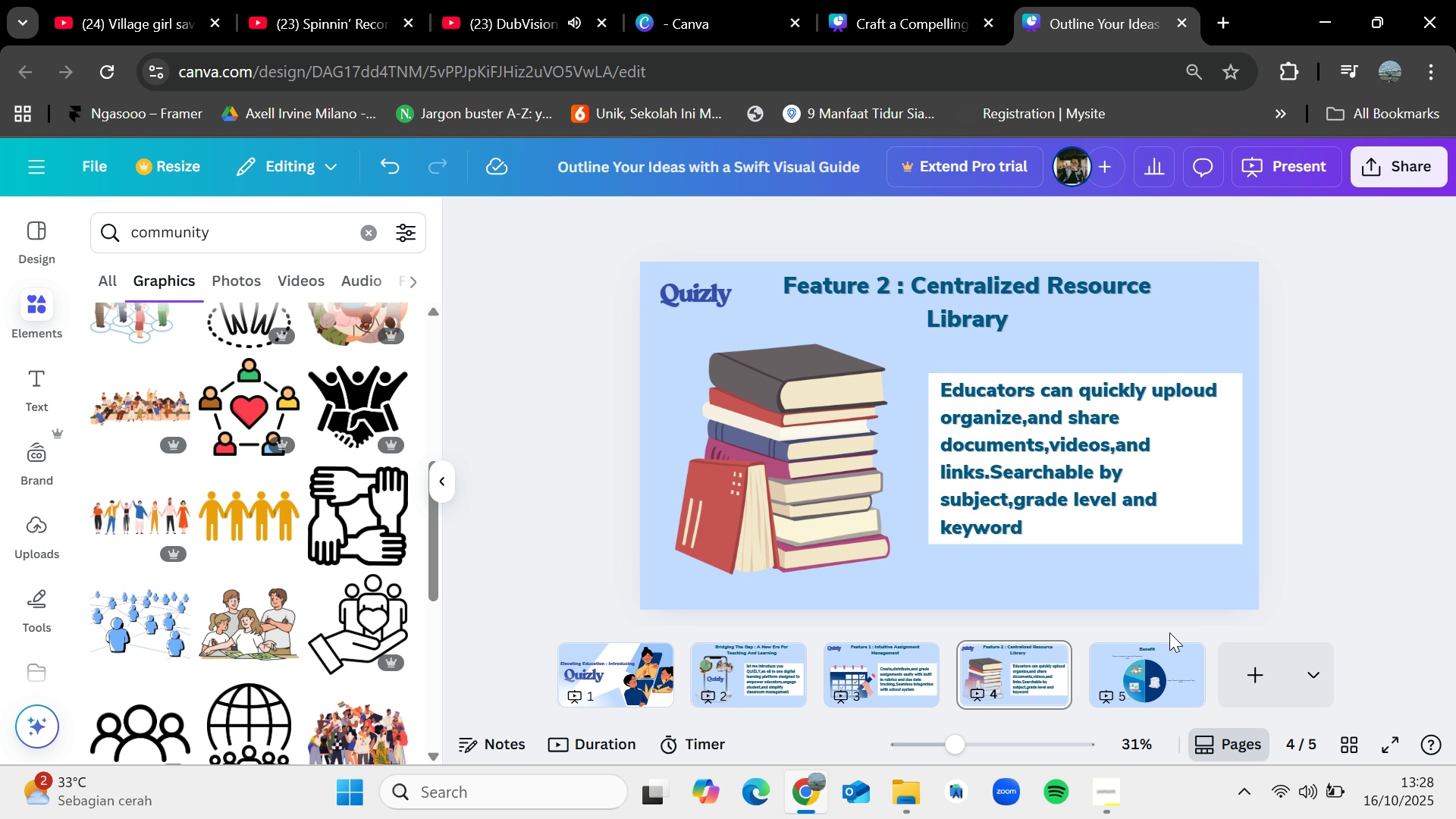 
left_click([1163, 657])
 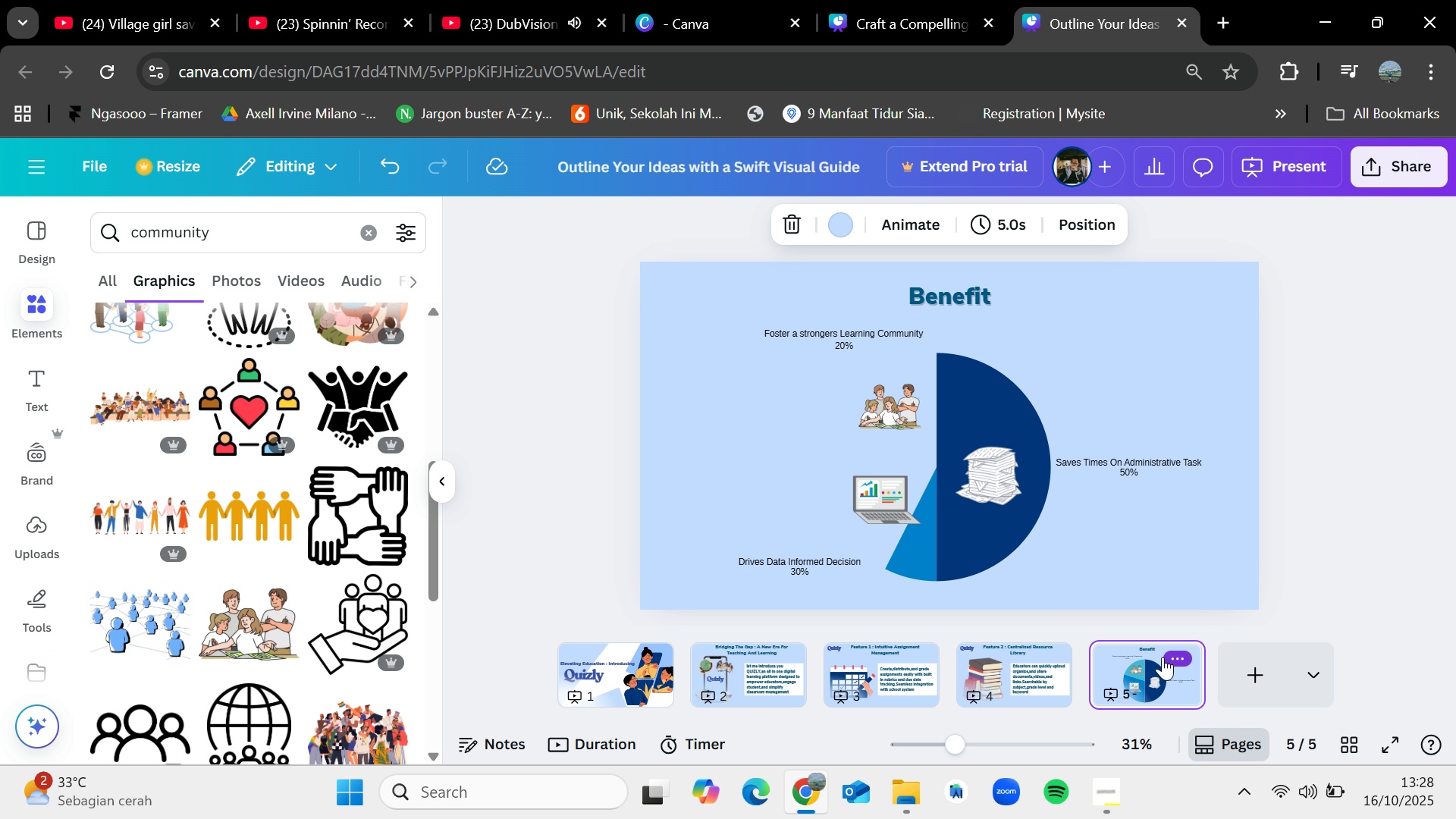 
key(Control+V)
 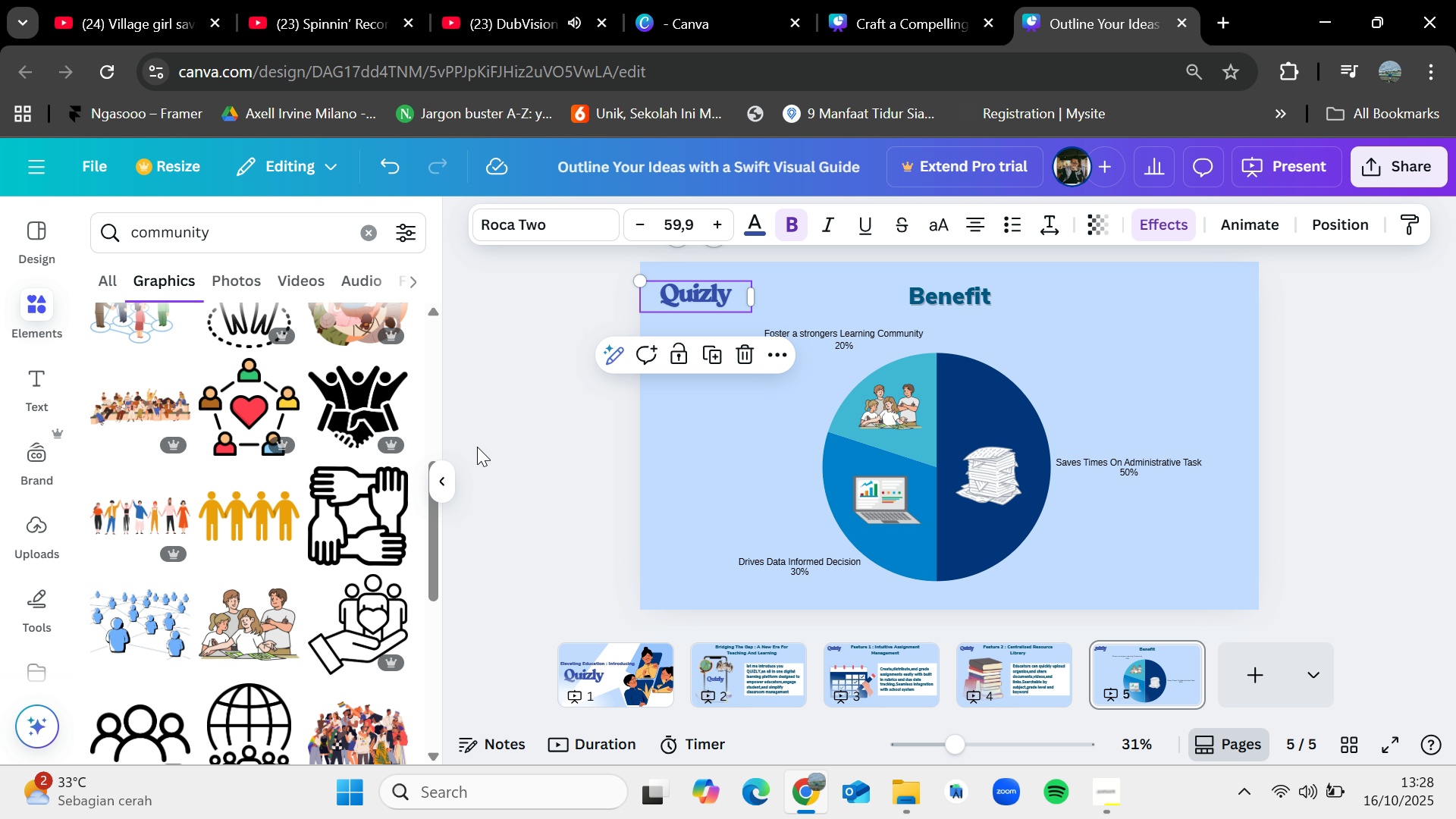 
left_click([477, 444])
 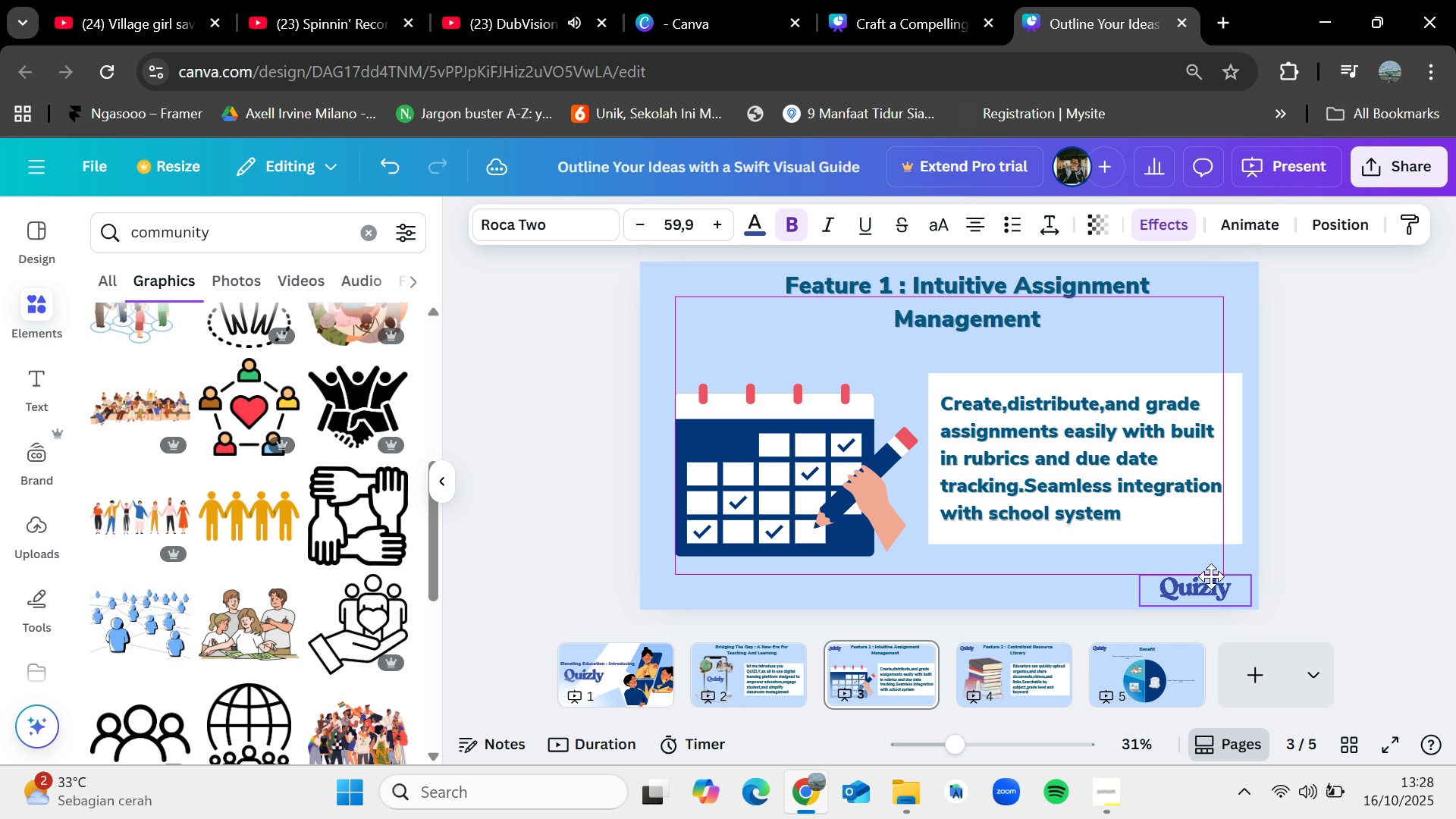 
wait(11.18)
 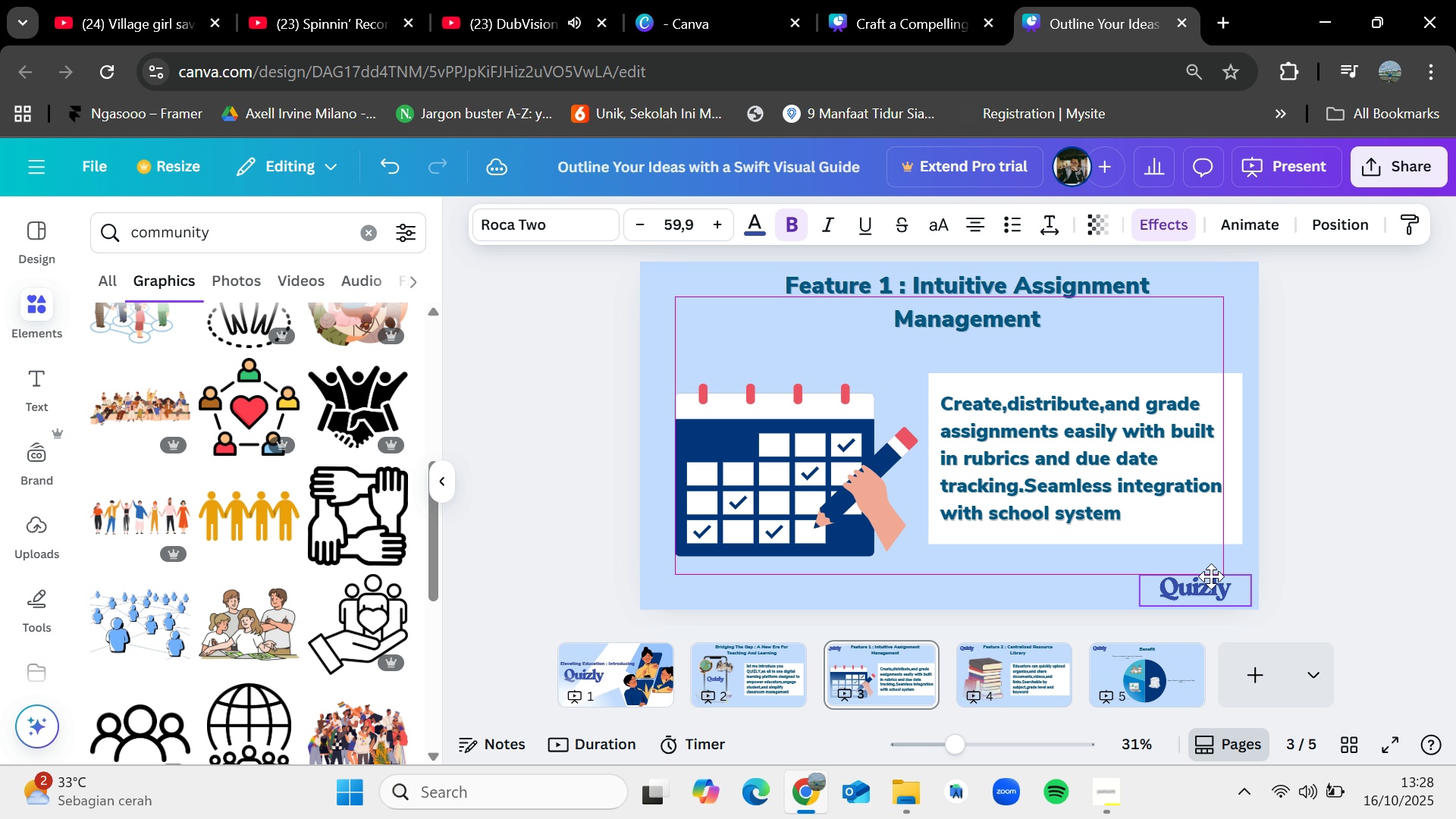 
left_click([1000, 669])
 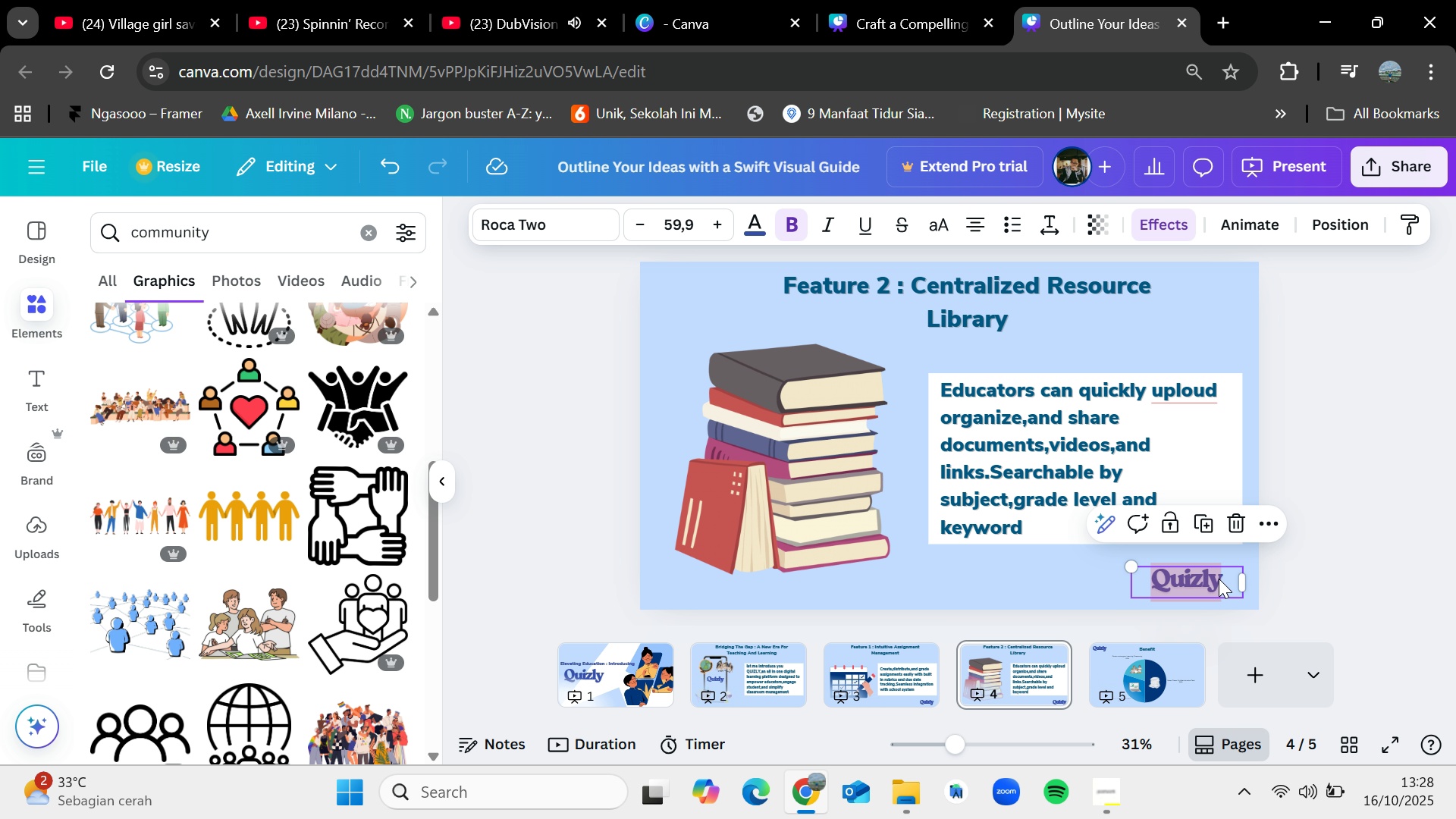 
wait(5.28)
 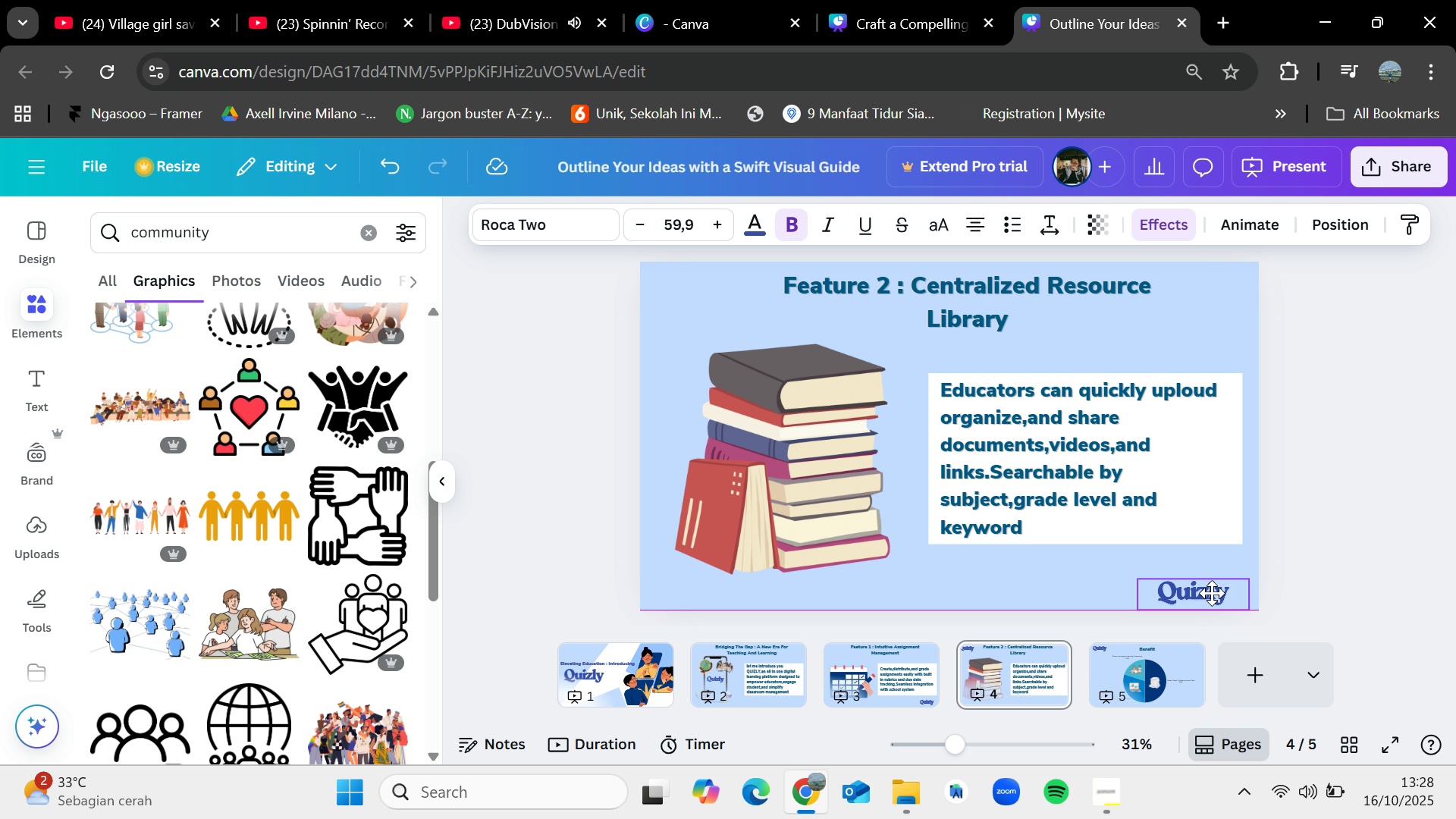 
left_click([1170, 667])
 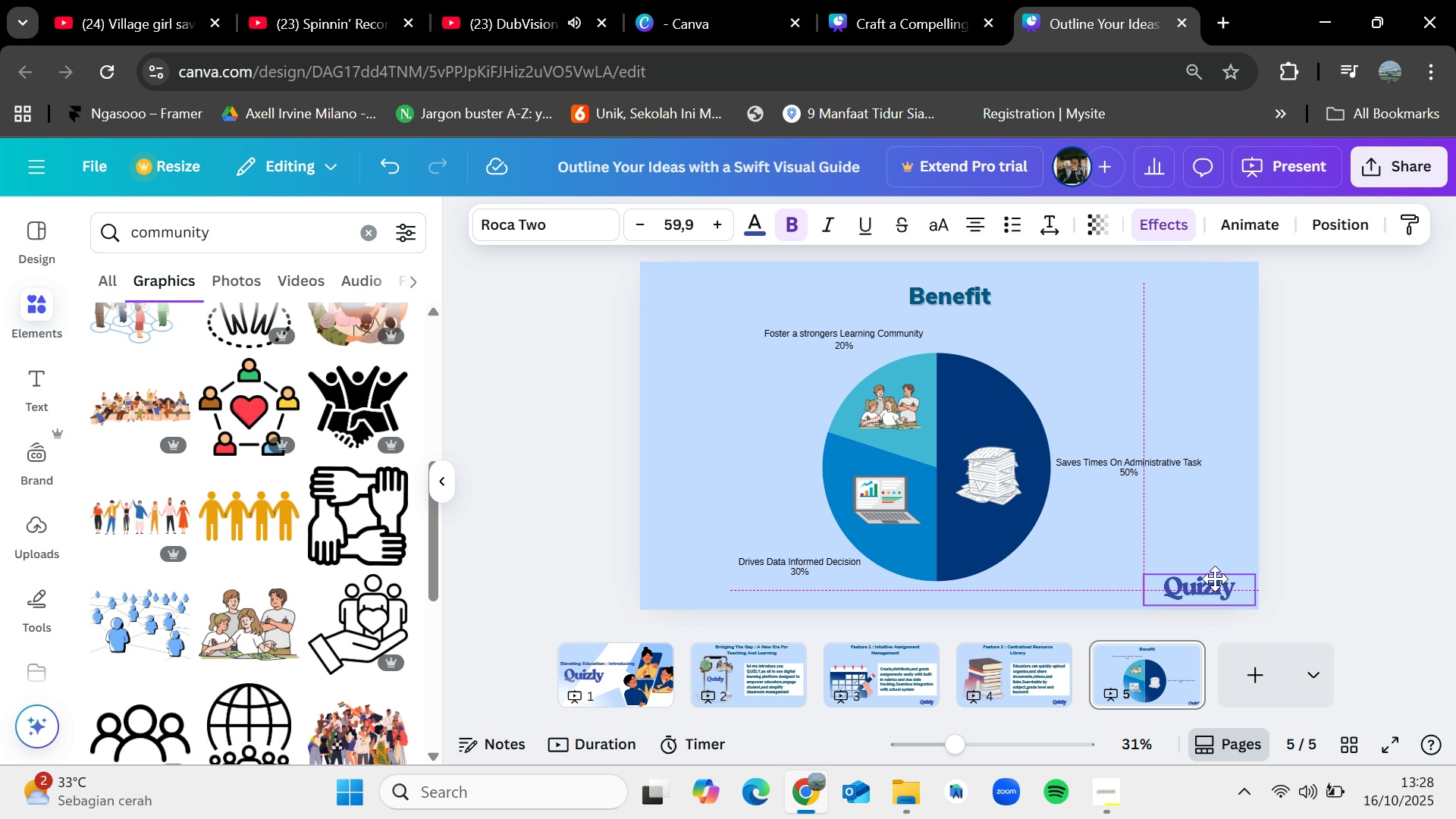 
wait(6.09)
 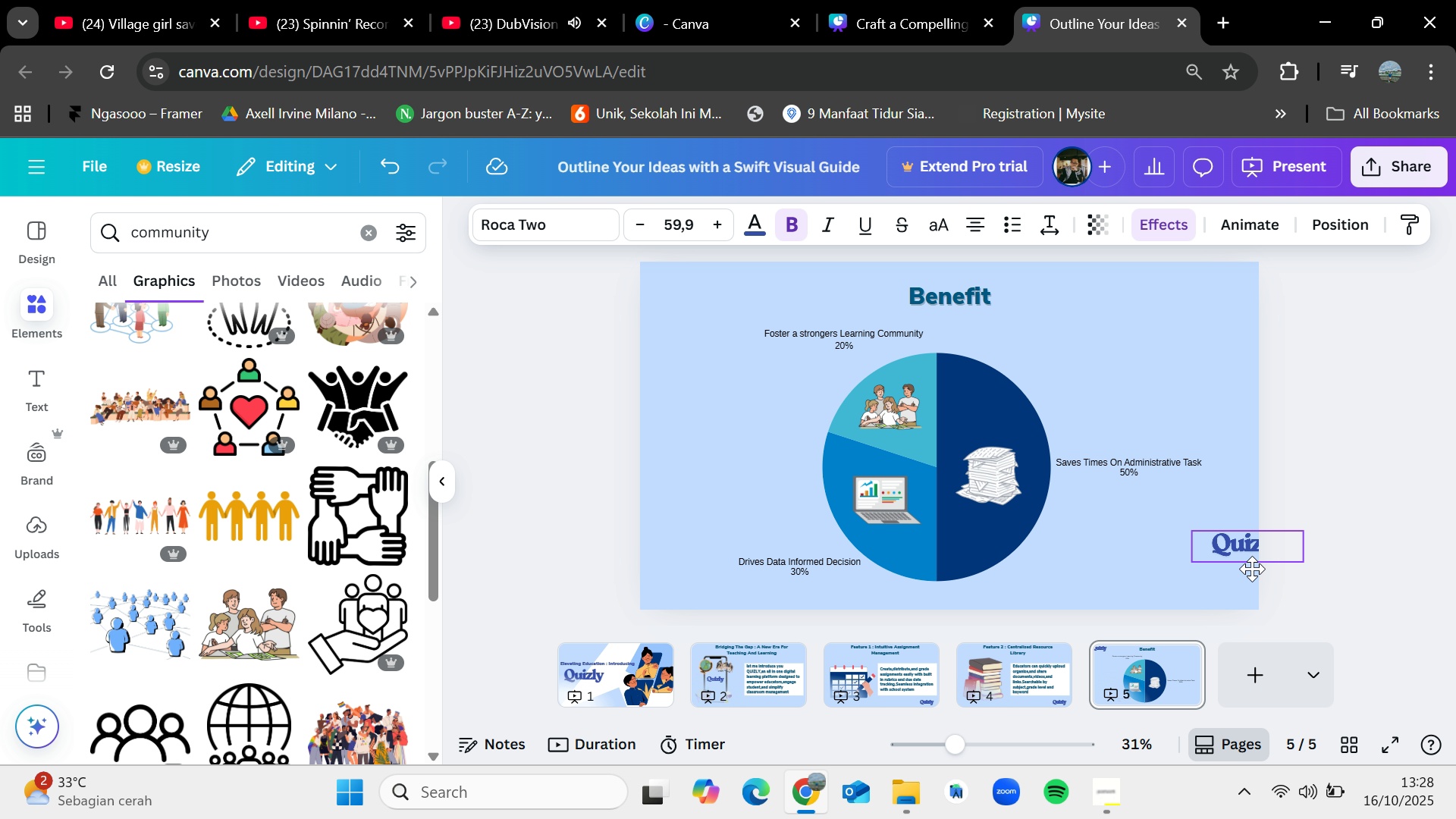 
left_click([1359, 528])
 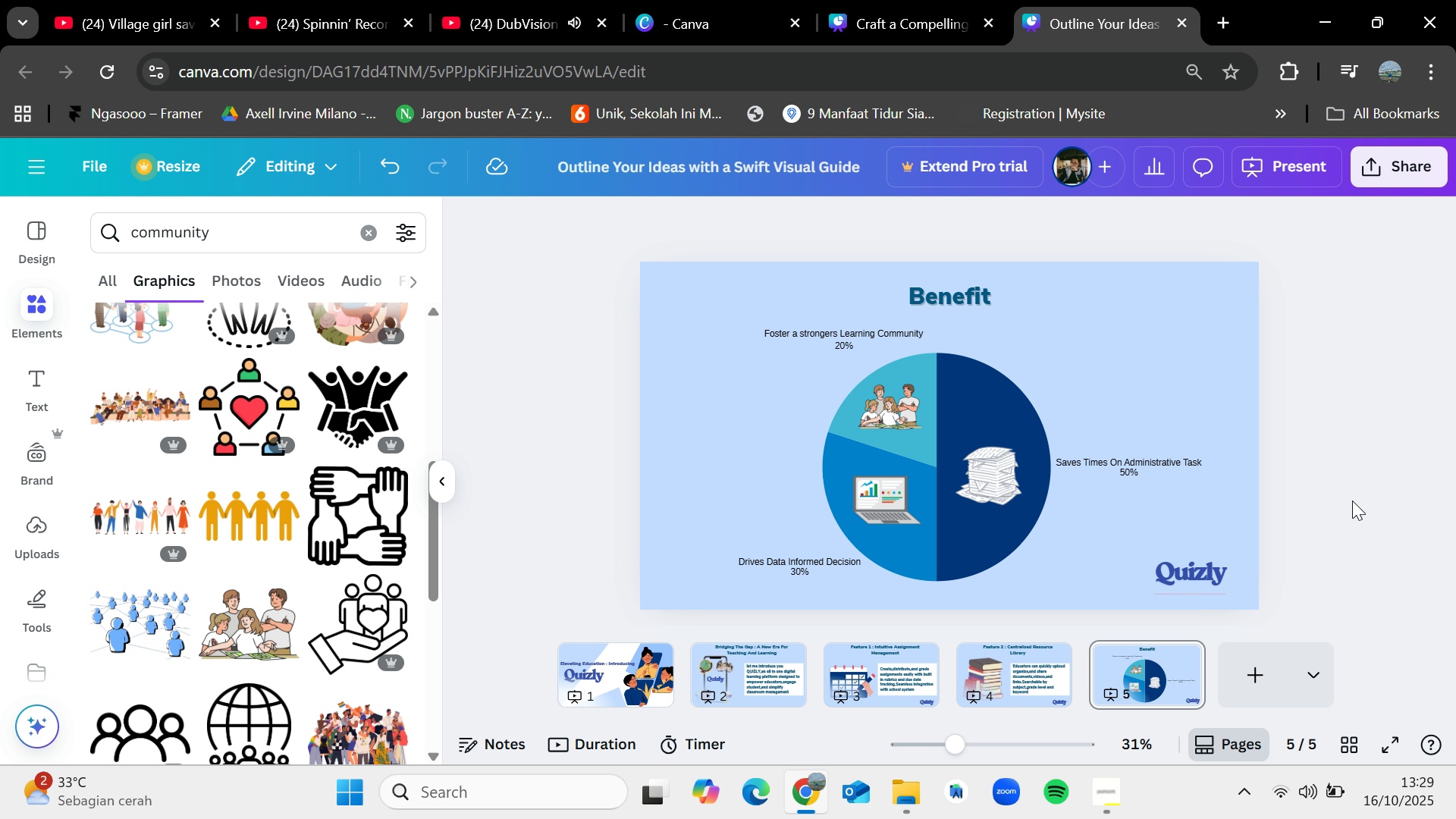 
wait(33.19)
 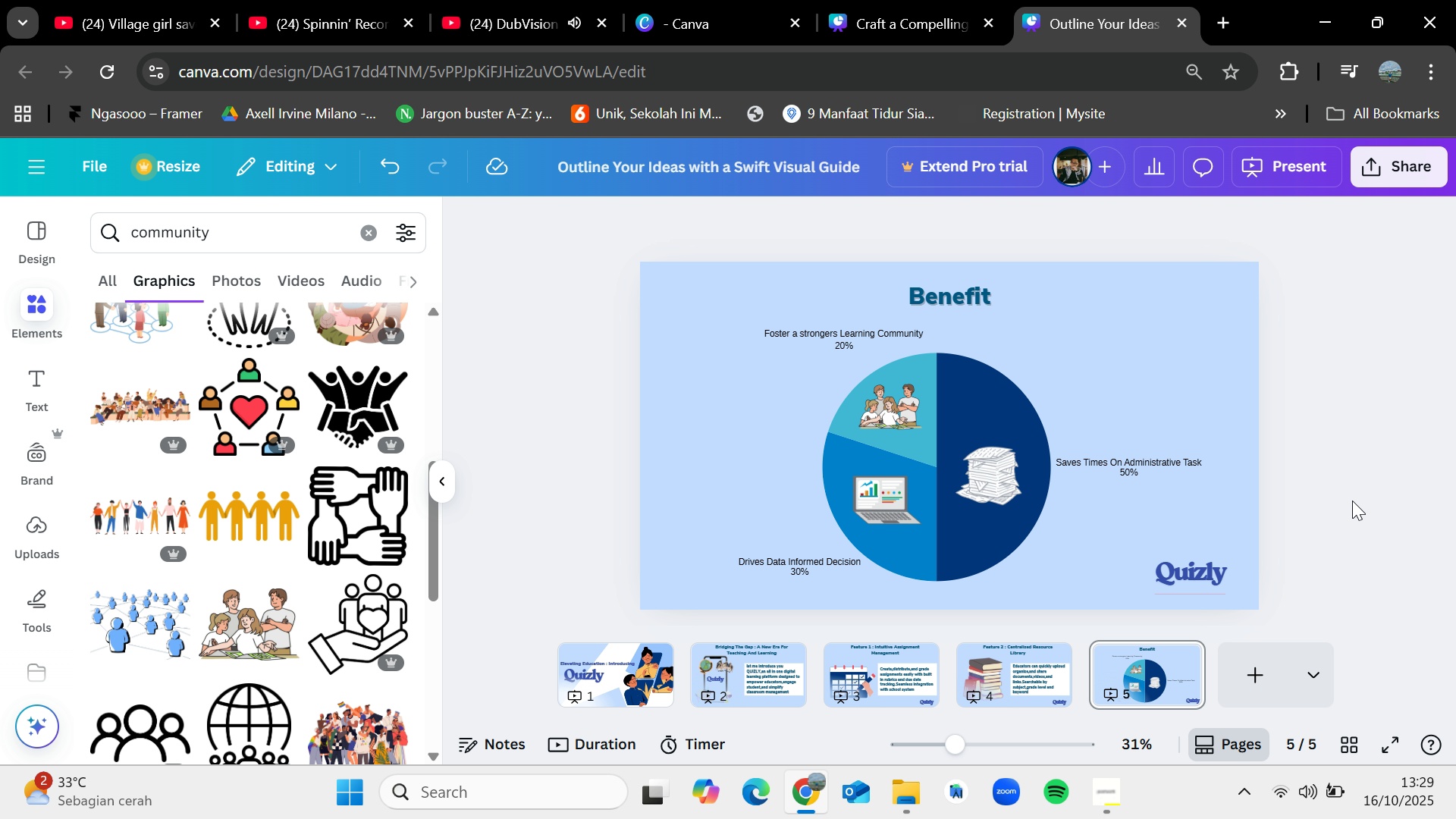 
left_click([1105, 808])